 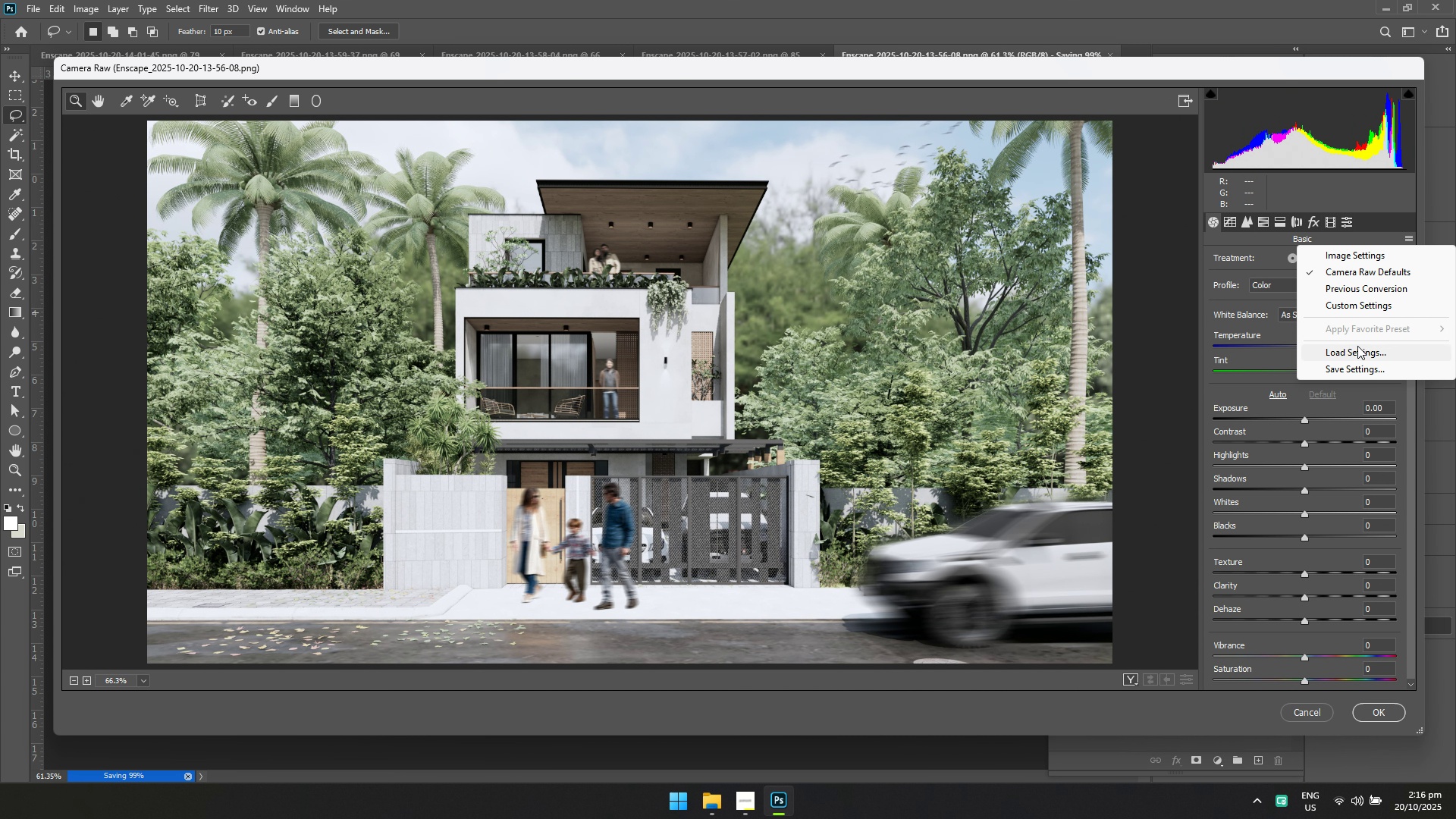 
left_click([1357, 353])
 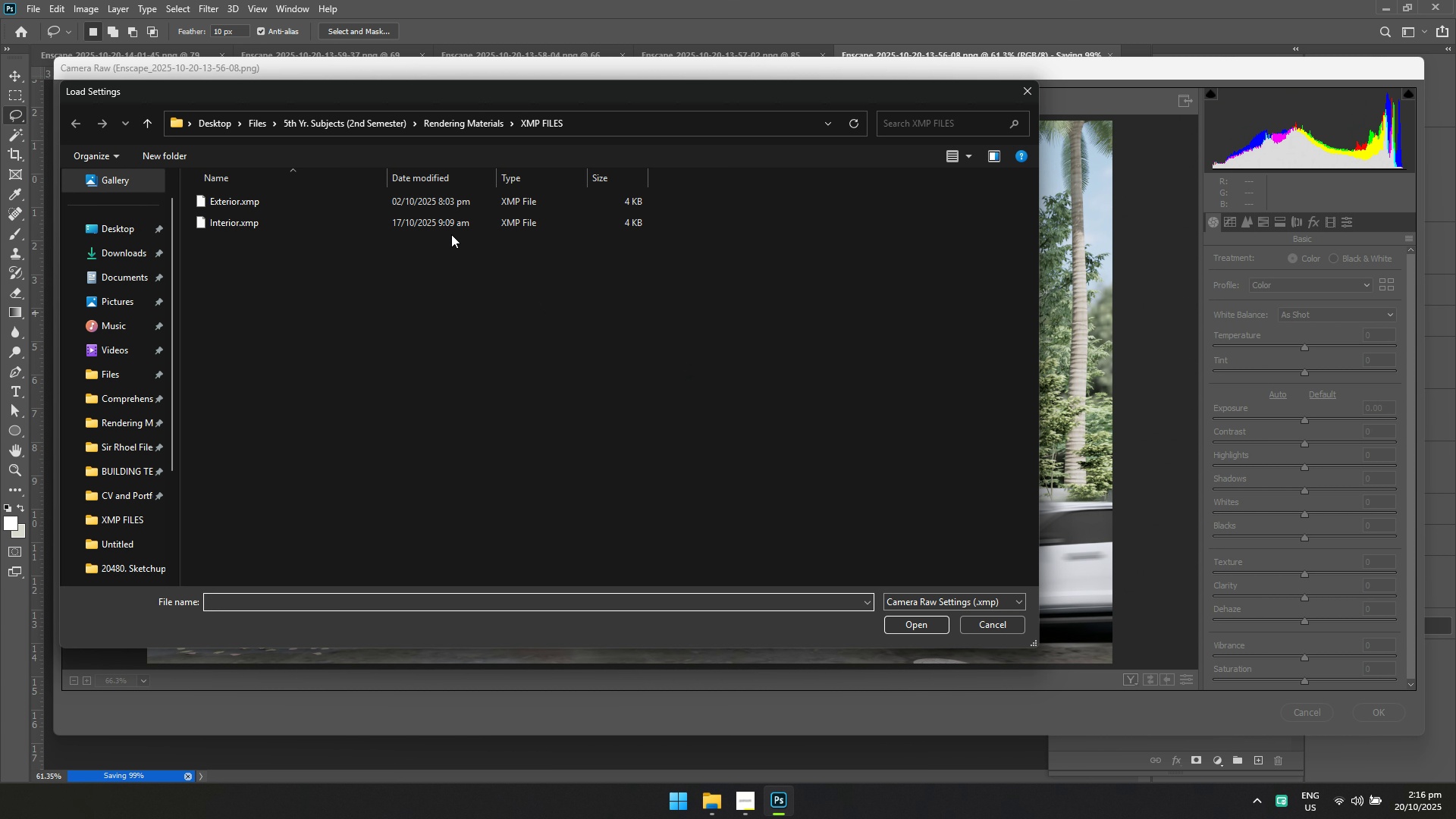 
left_click([429, 208])
 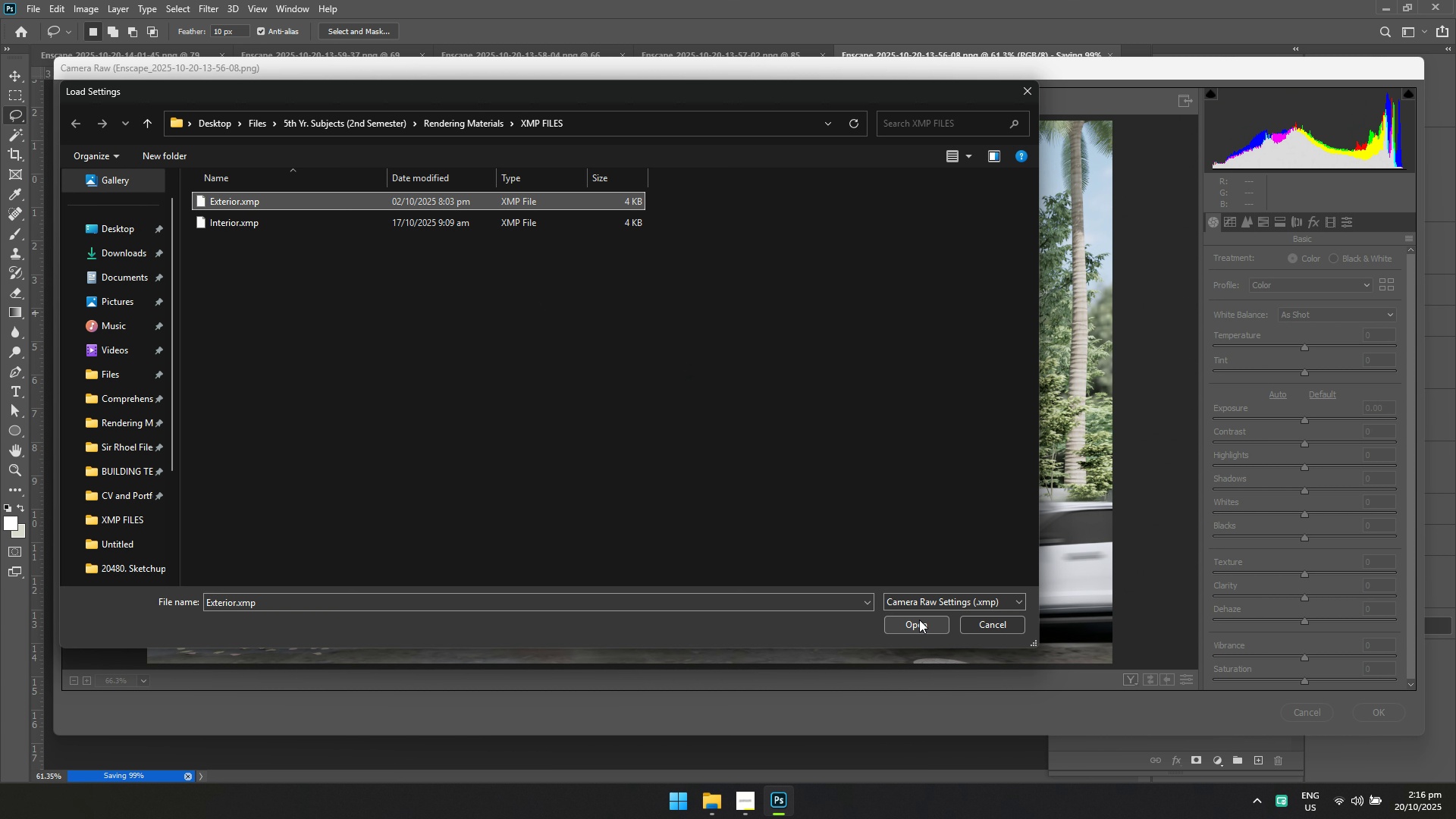 
left_click([920, 620])
 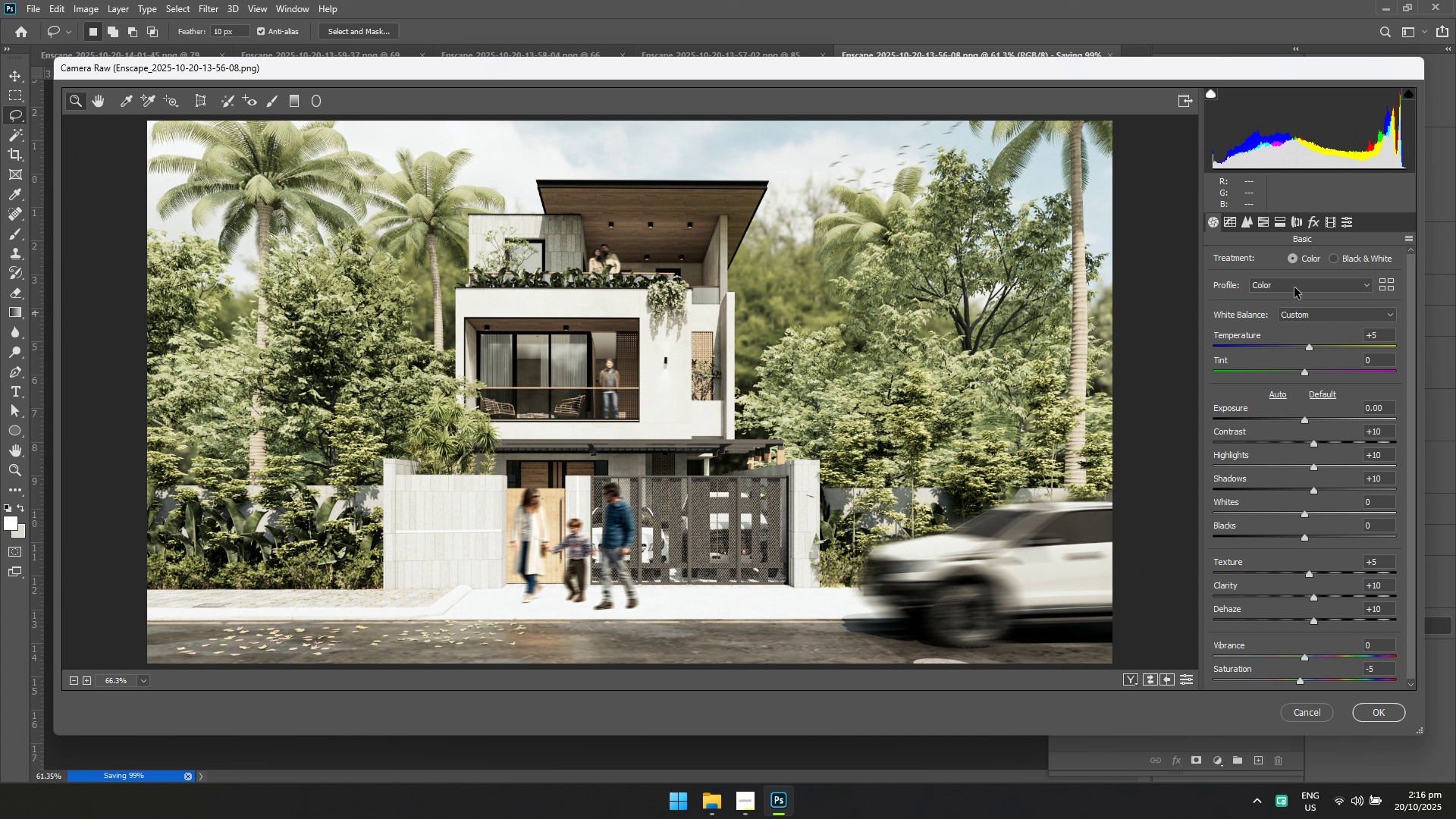 
left_click([1238, 223])
 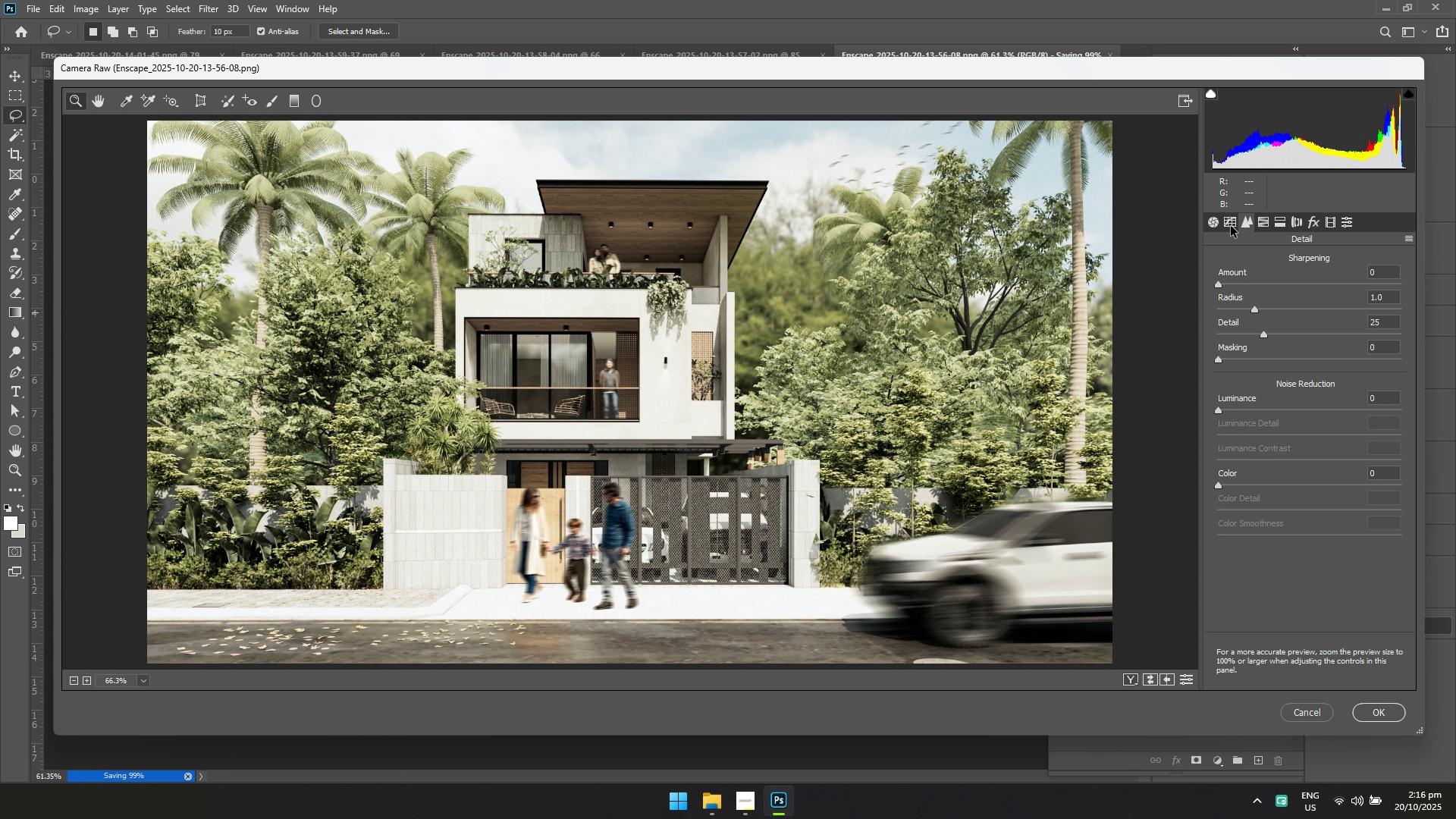 
left_click([1231, 226])
 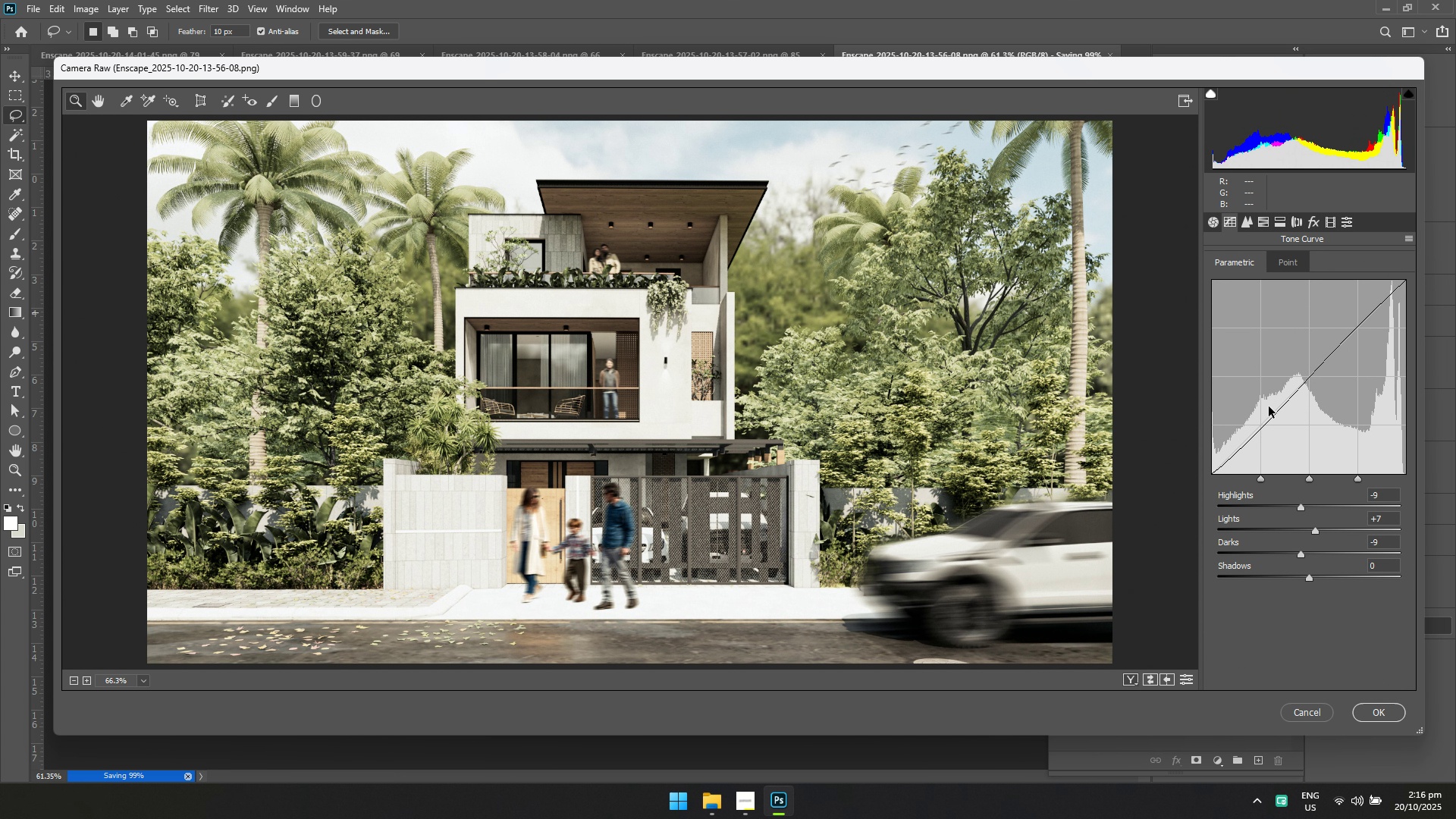 
left_click([1282, 265])
 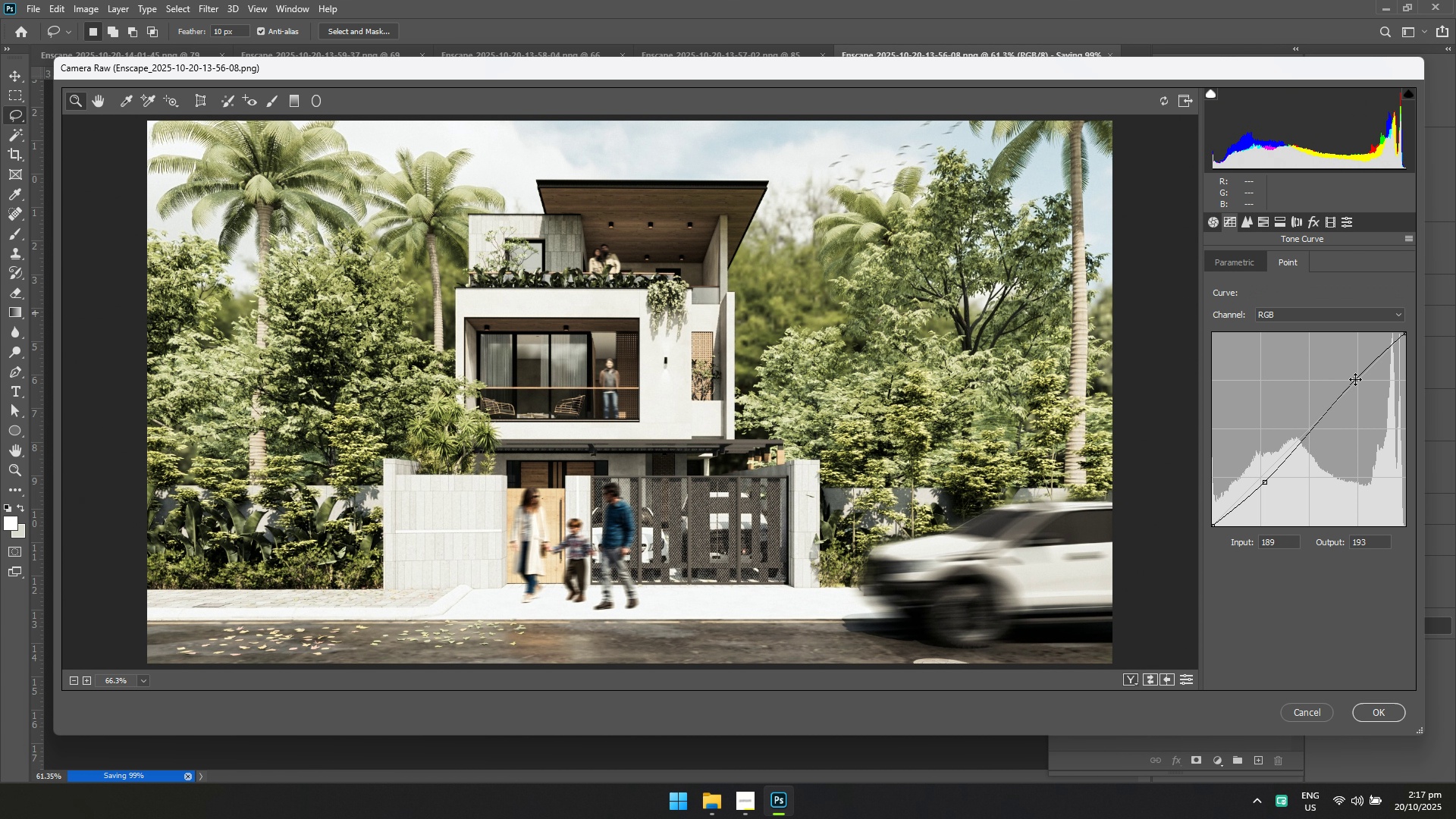 
left_click([1355, 379])
 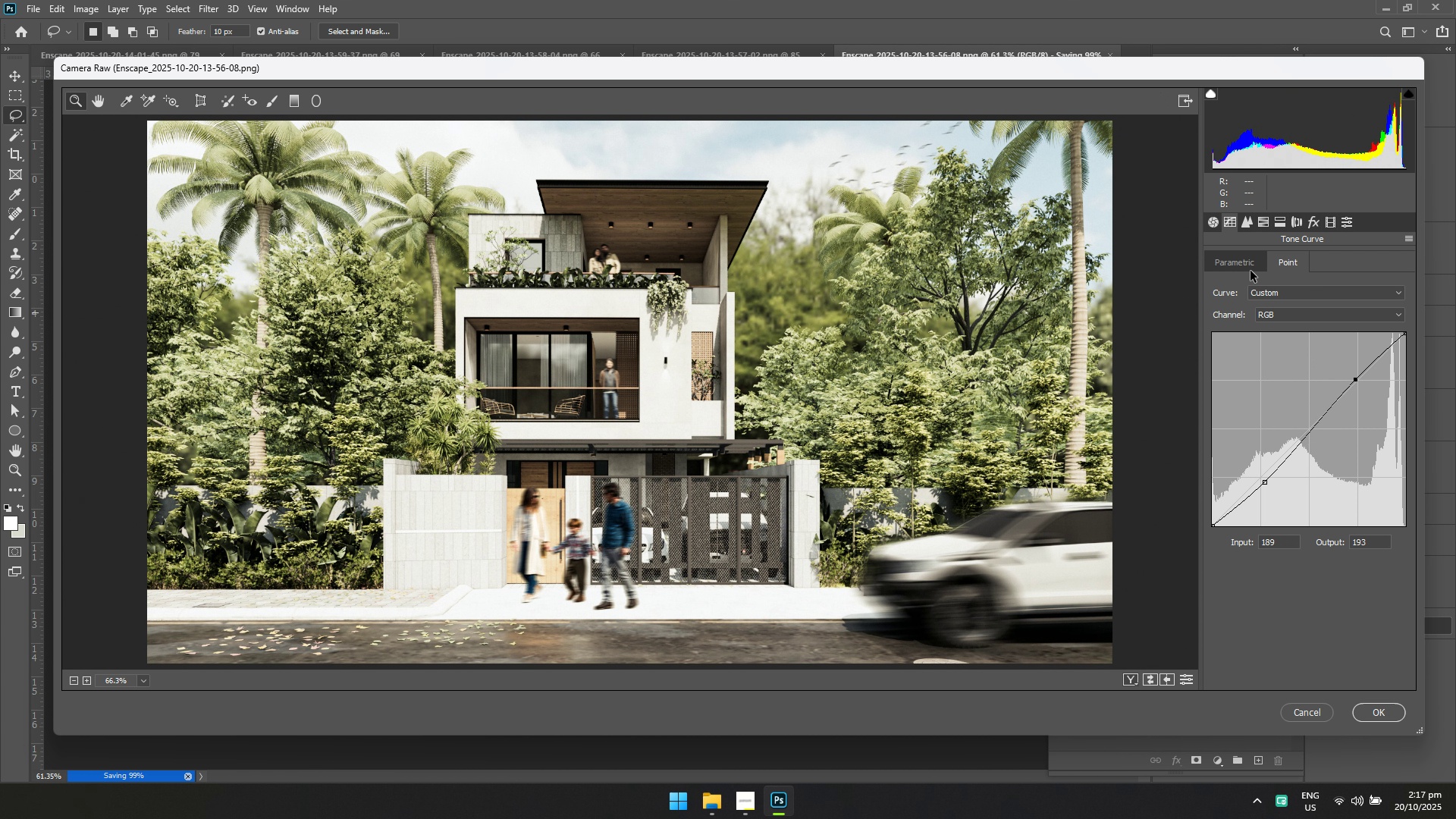 
left_click([1239, 258])
 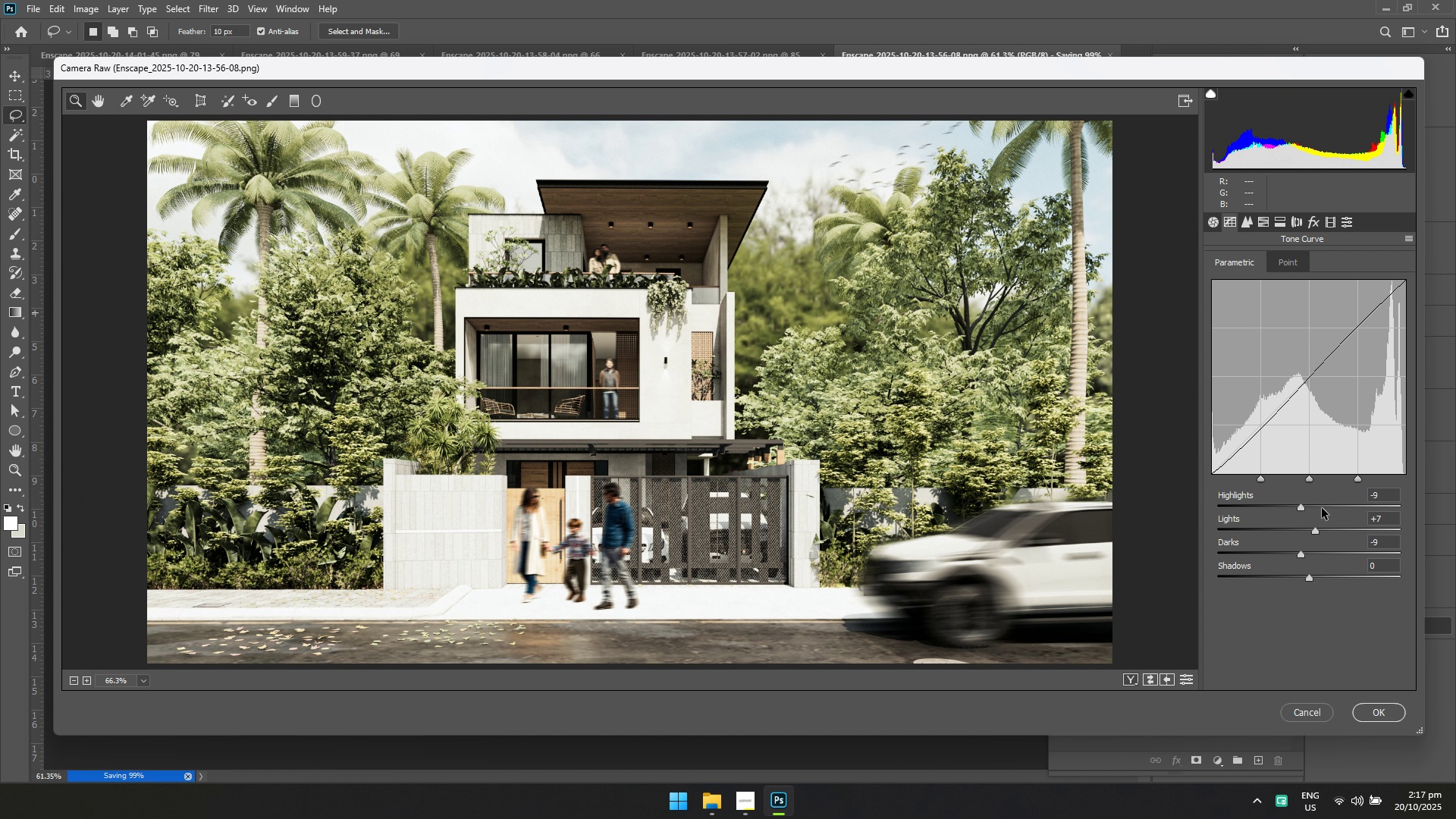 
left_click([1322, 507])
 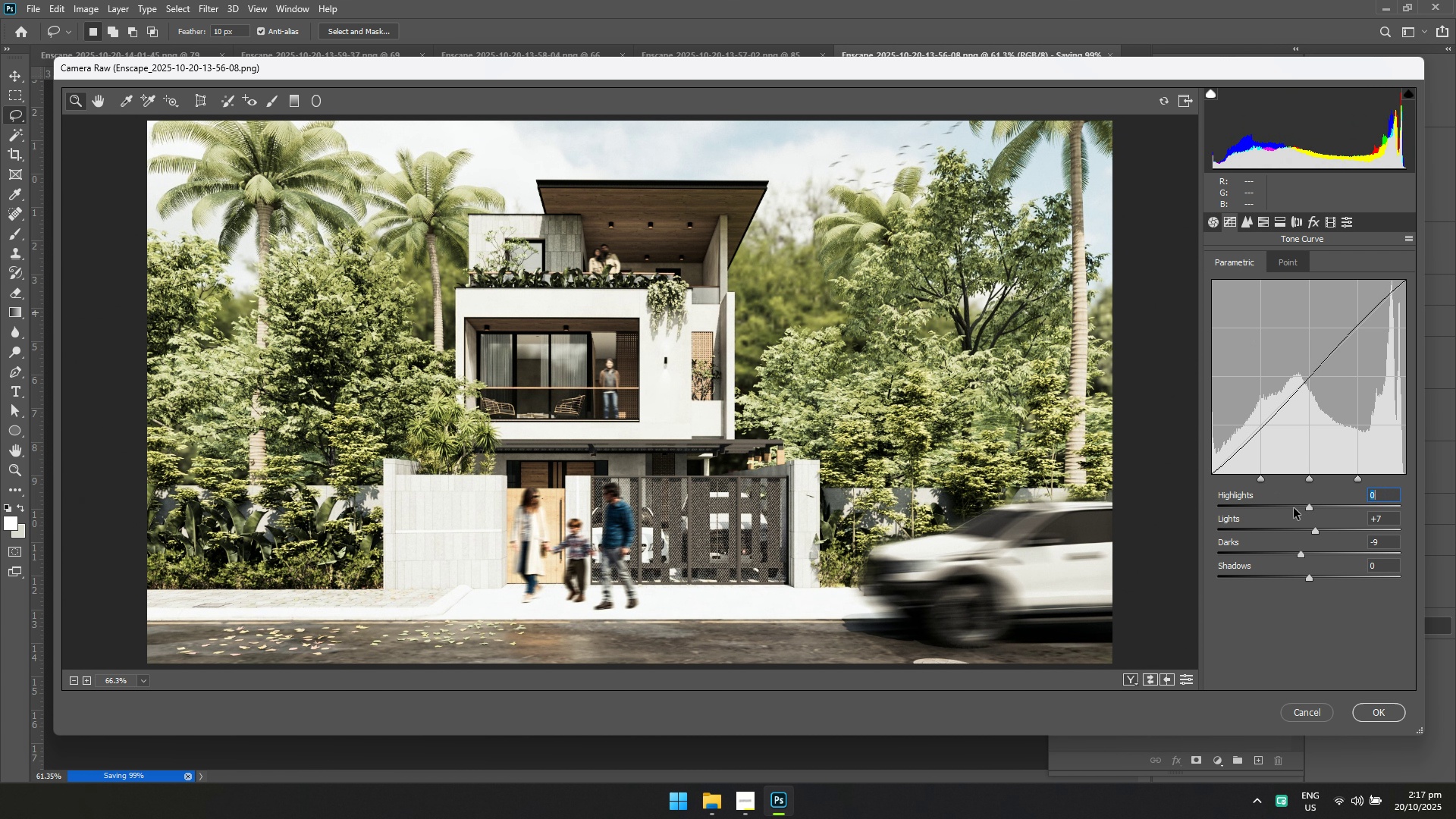 
triple_click([1294, 508])
 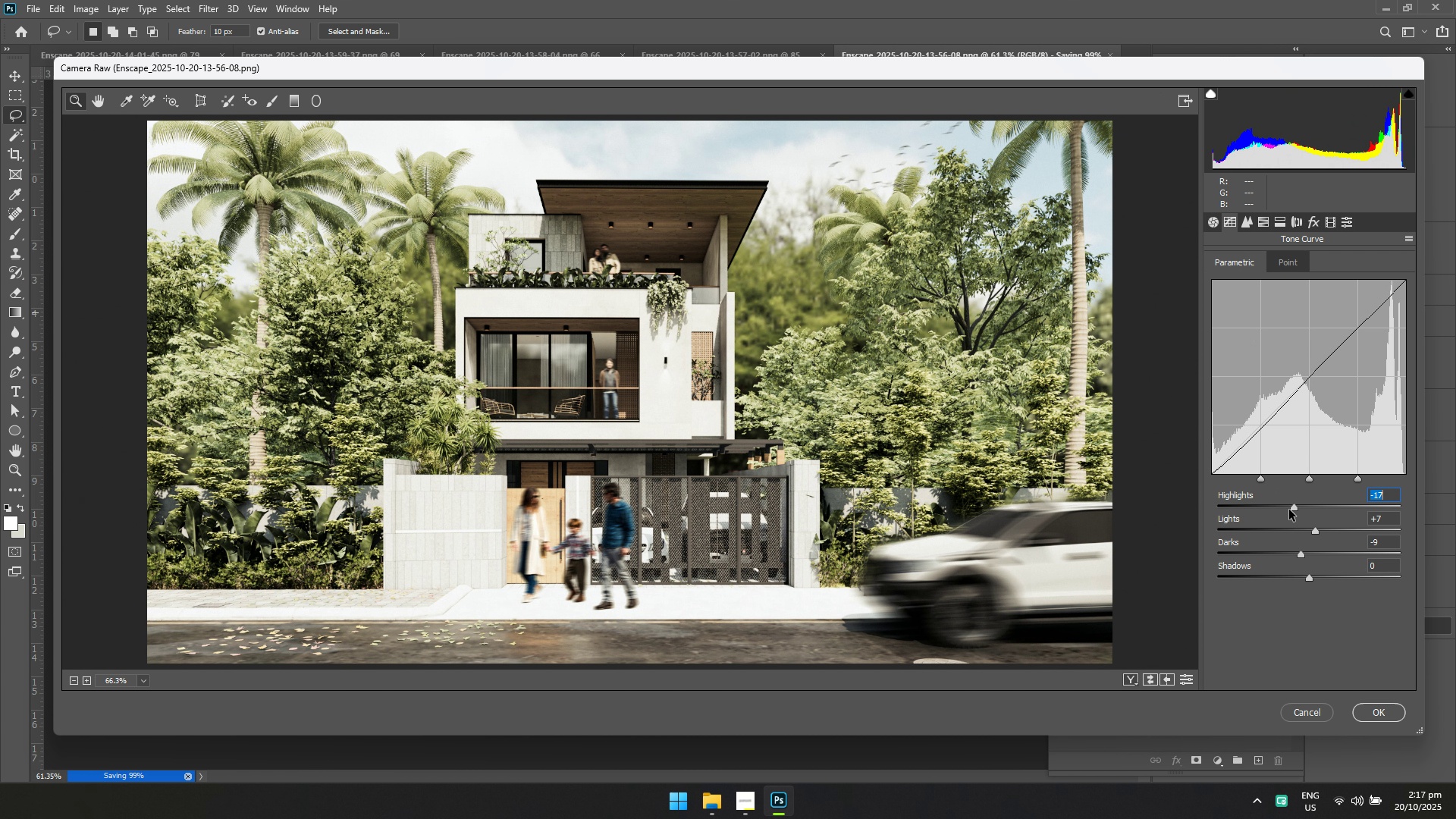 
left_click([1289, 509])
 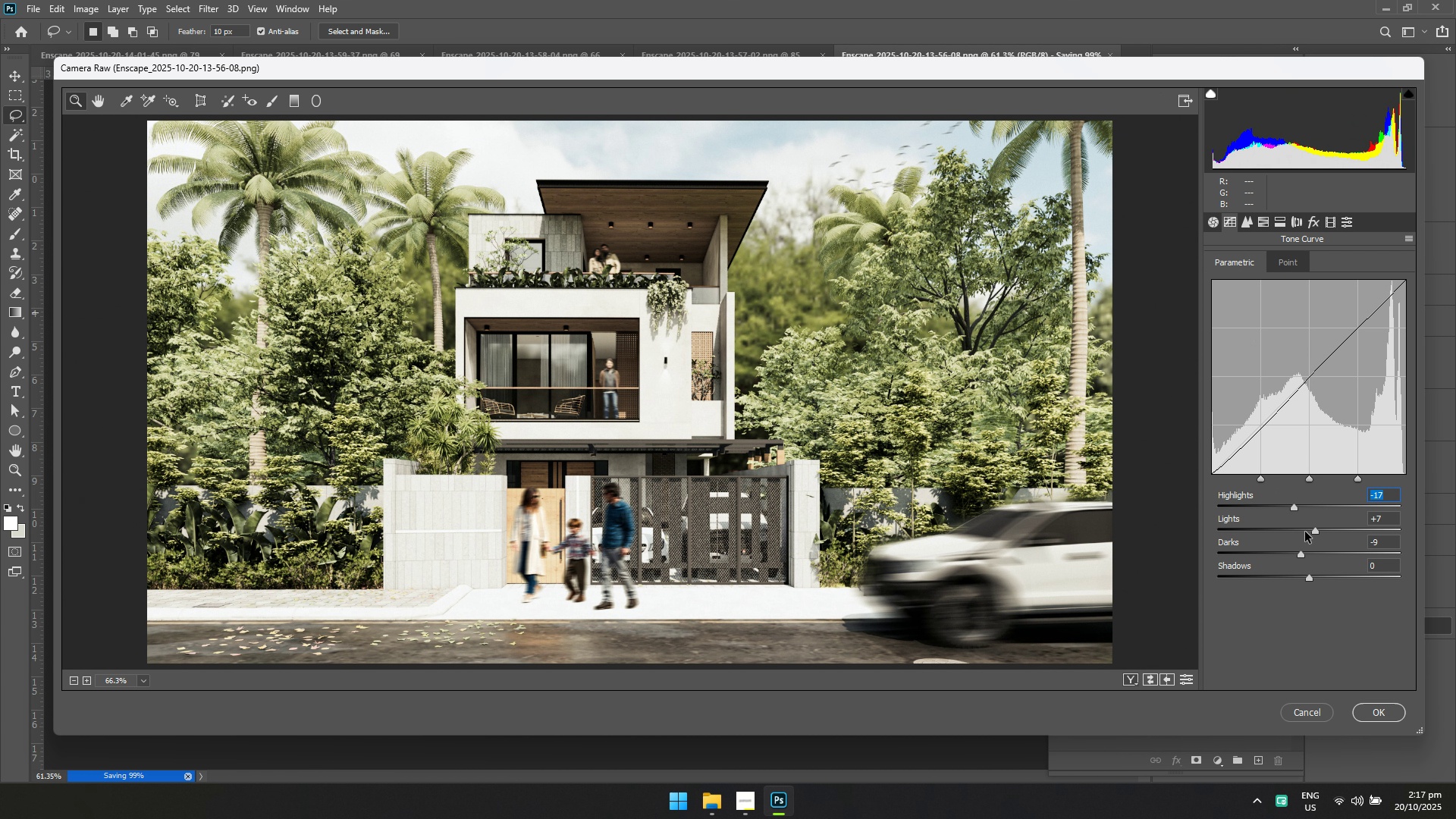 
left_click([1304, 532])
 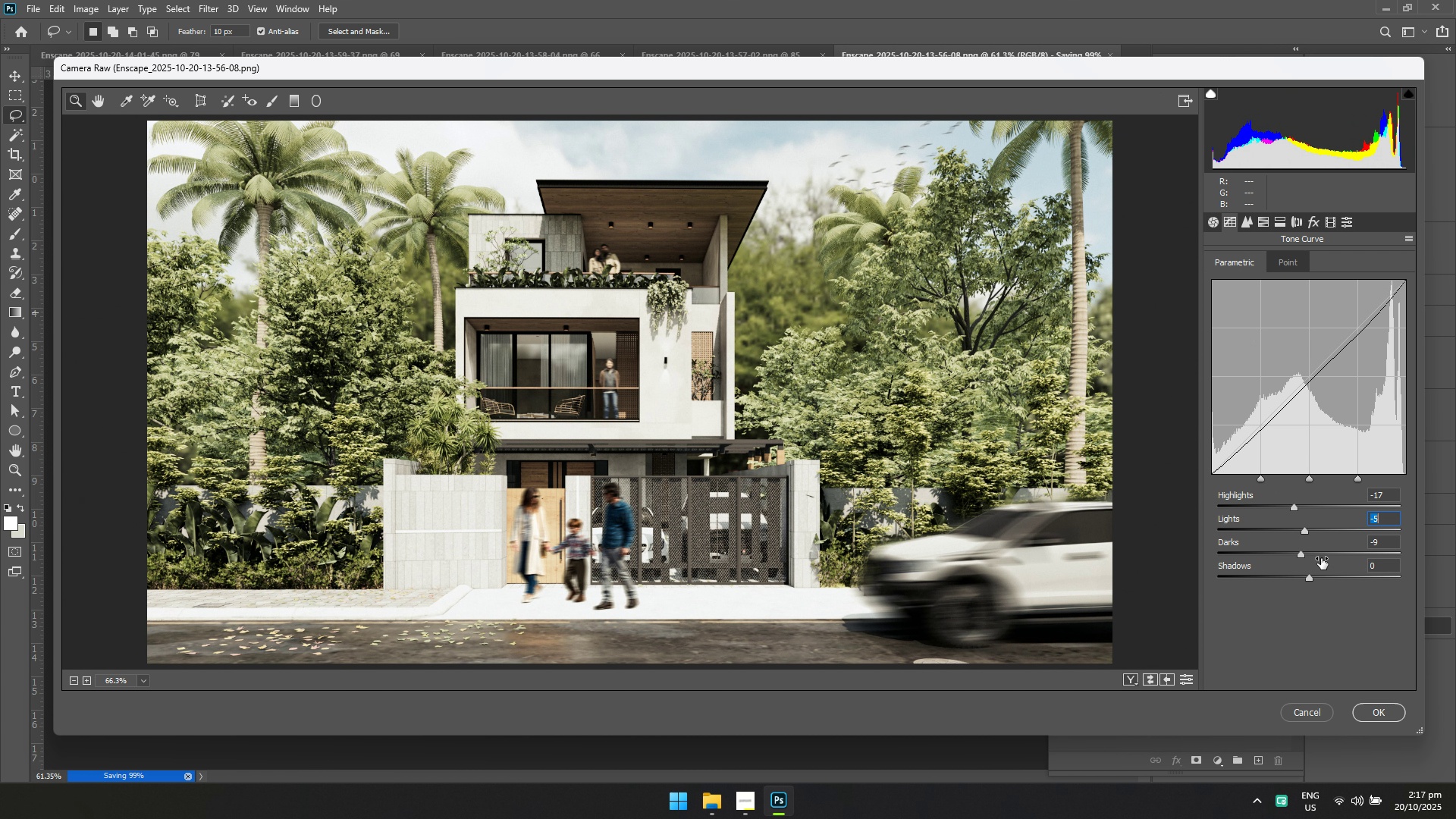 
left_click([1324, 557])
 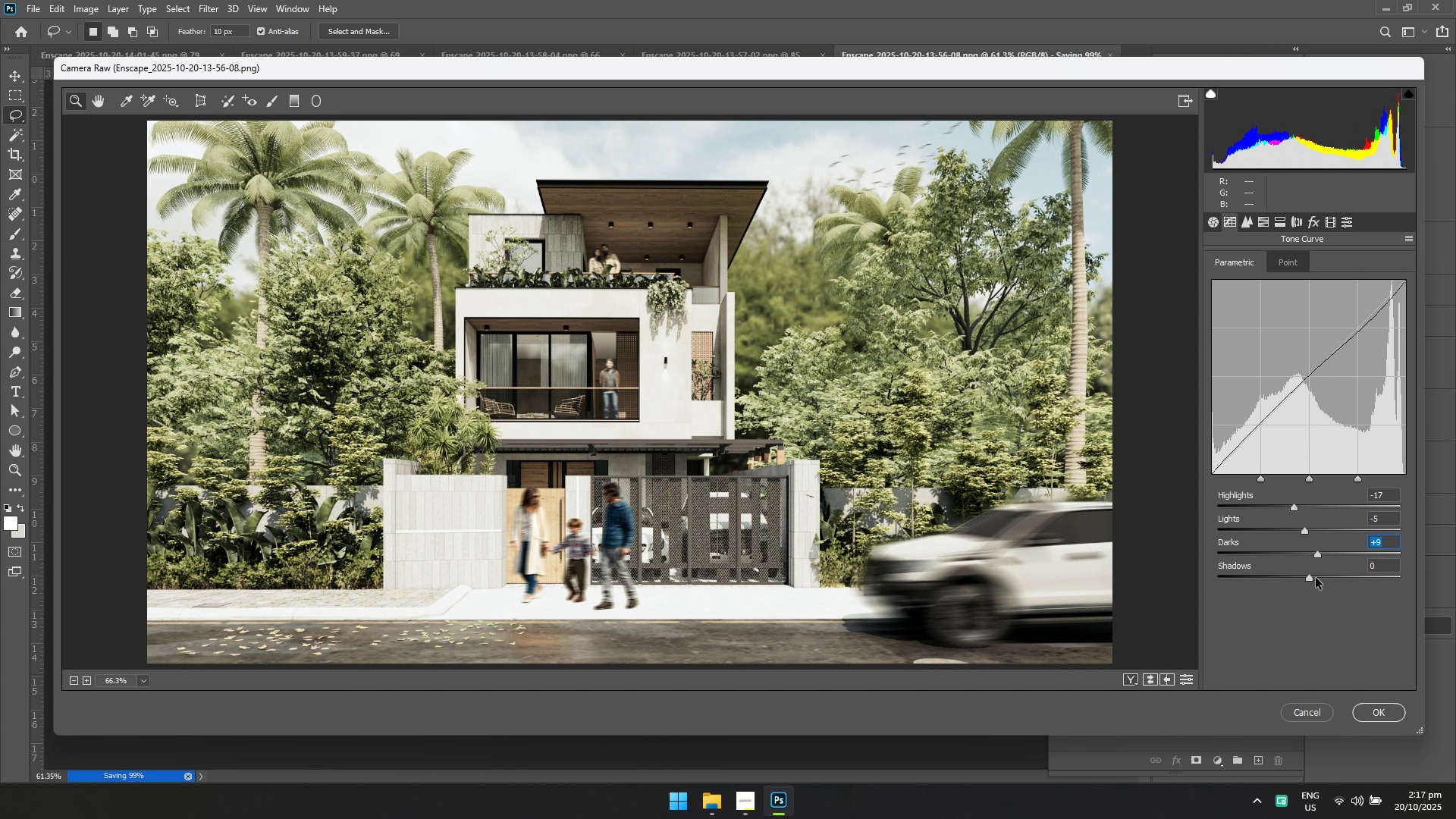 
double_click([1316, 578])
 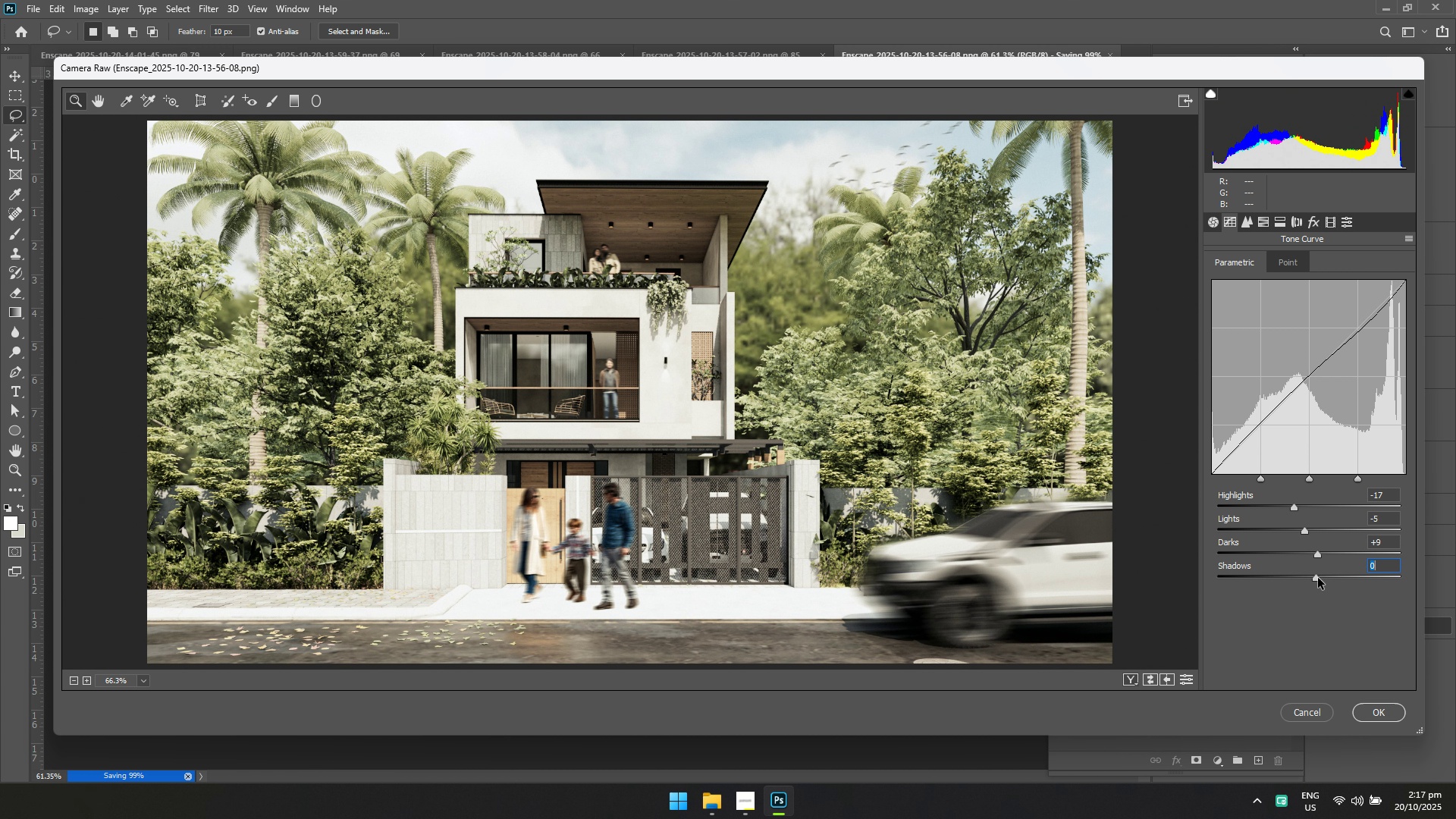 
triple_click([1318, 578])
 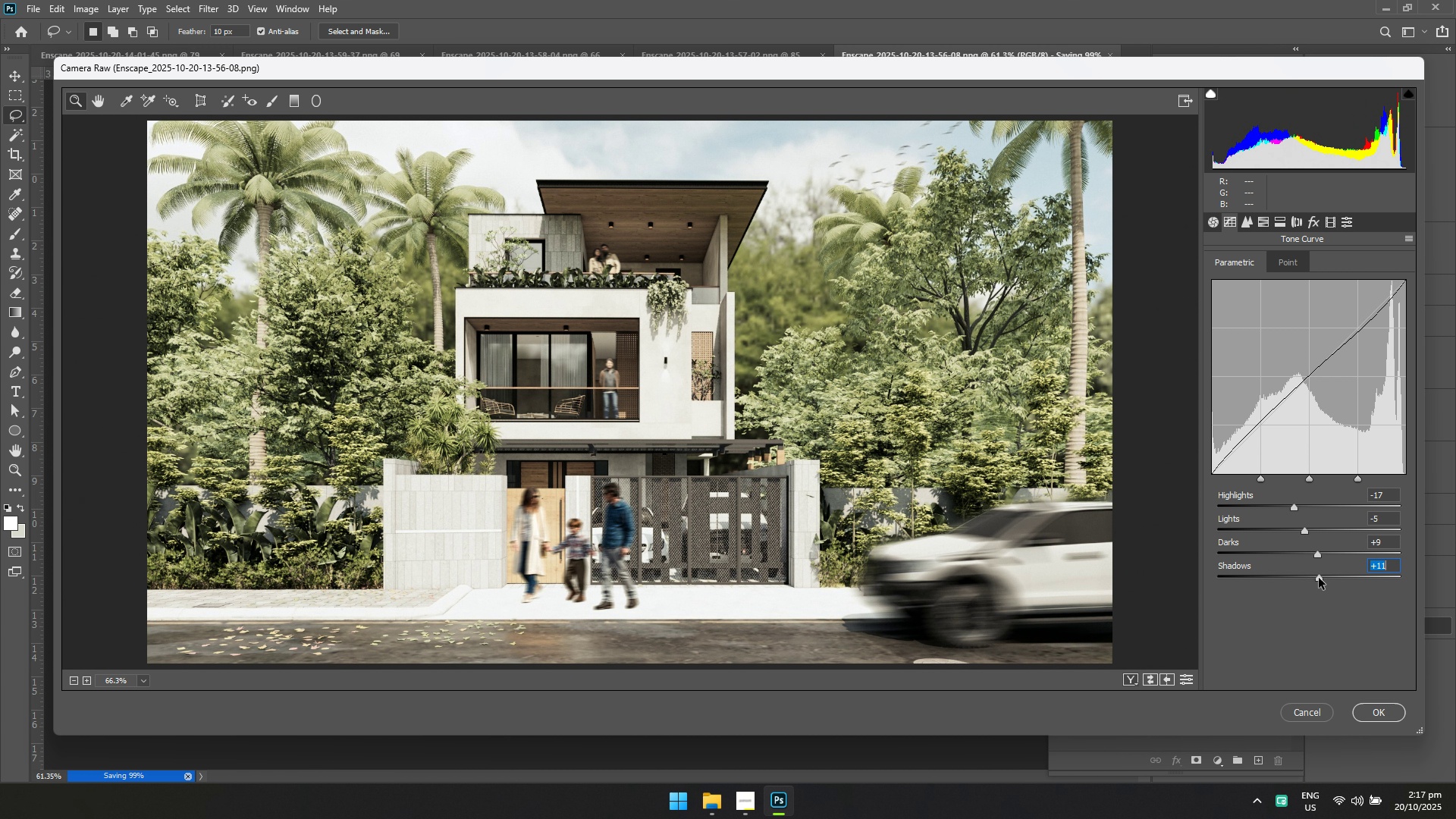 
triple_click([1319, 578])
 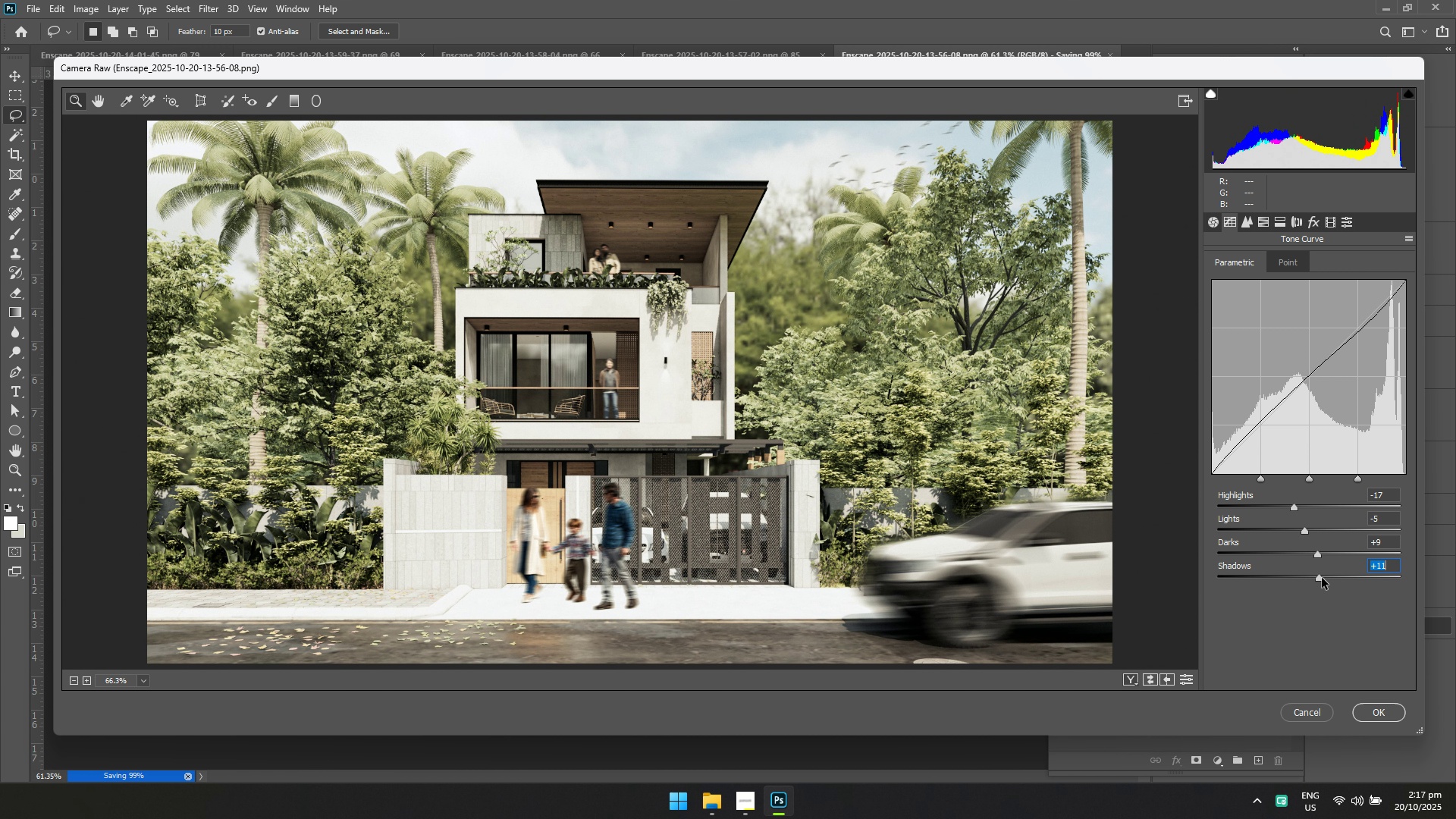 
triple_click([1322, 578])
 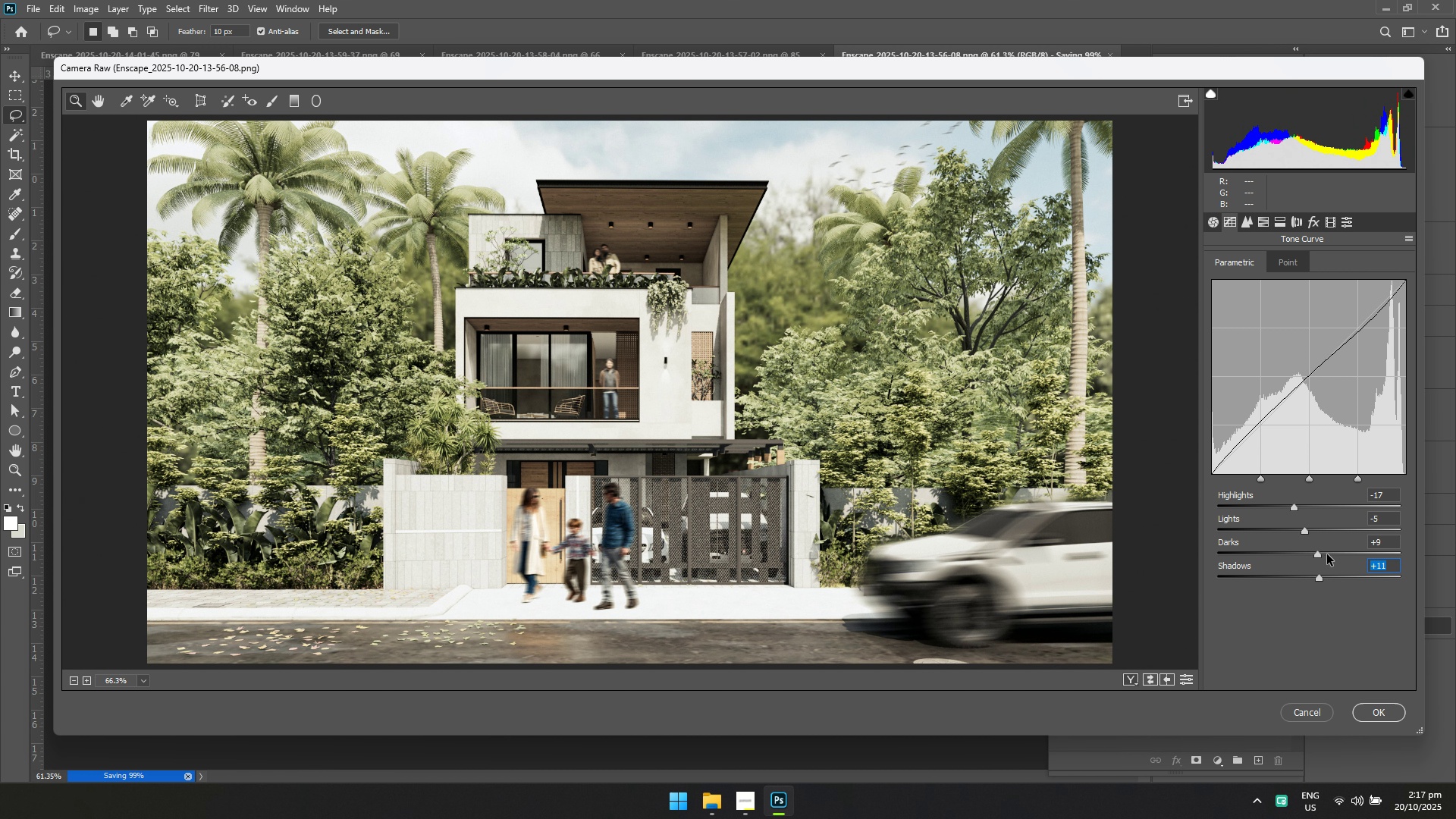 
left_click([1327, 554])
 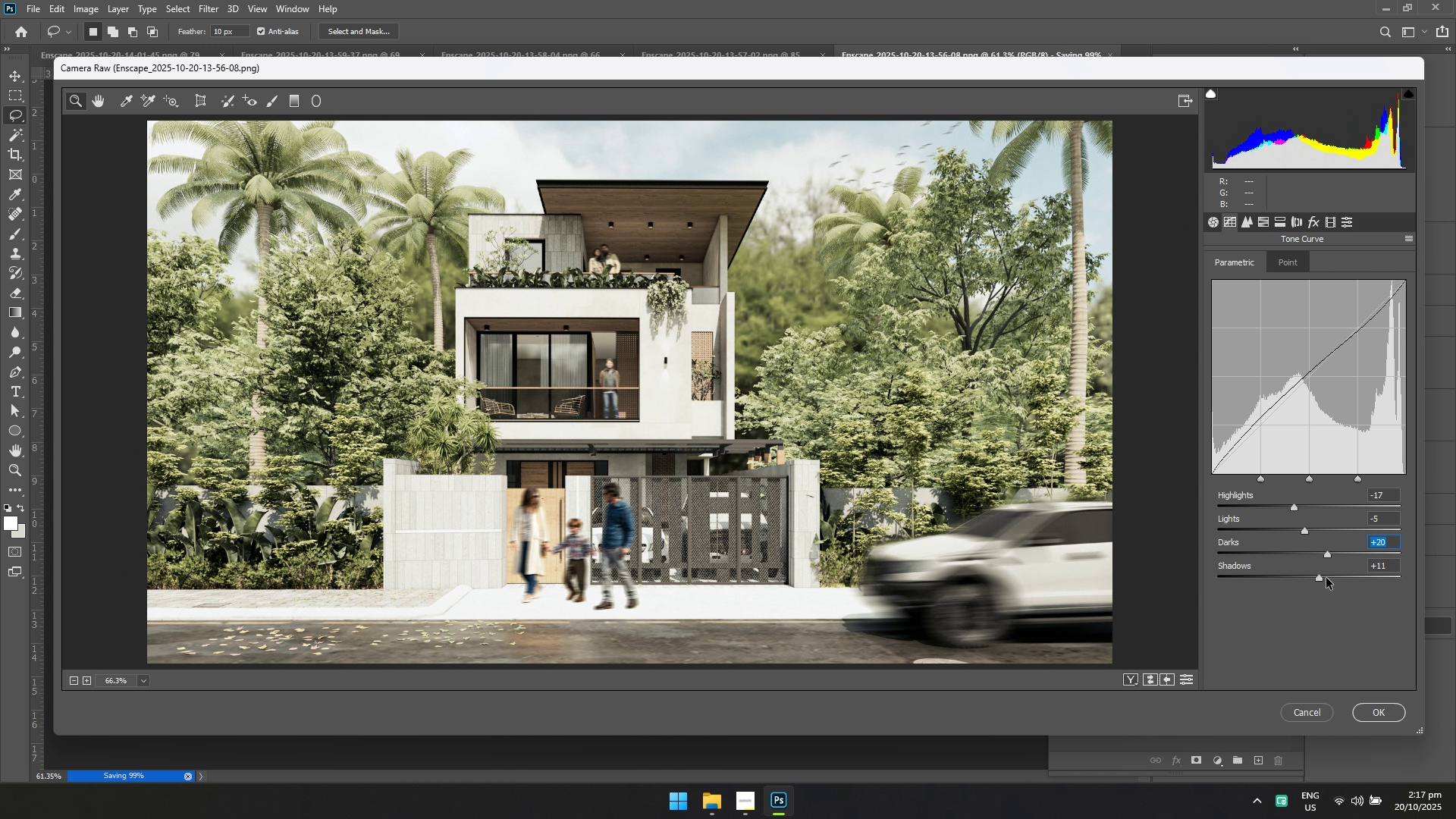 
left_click([1326, 578])
 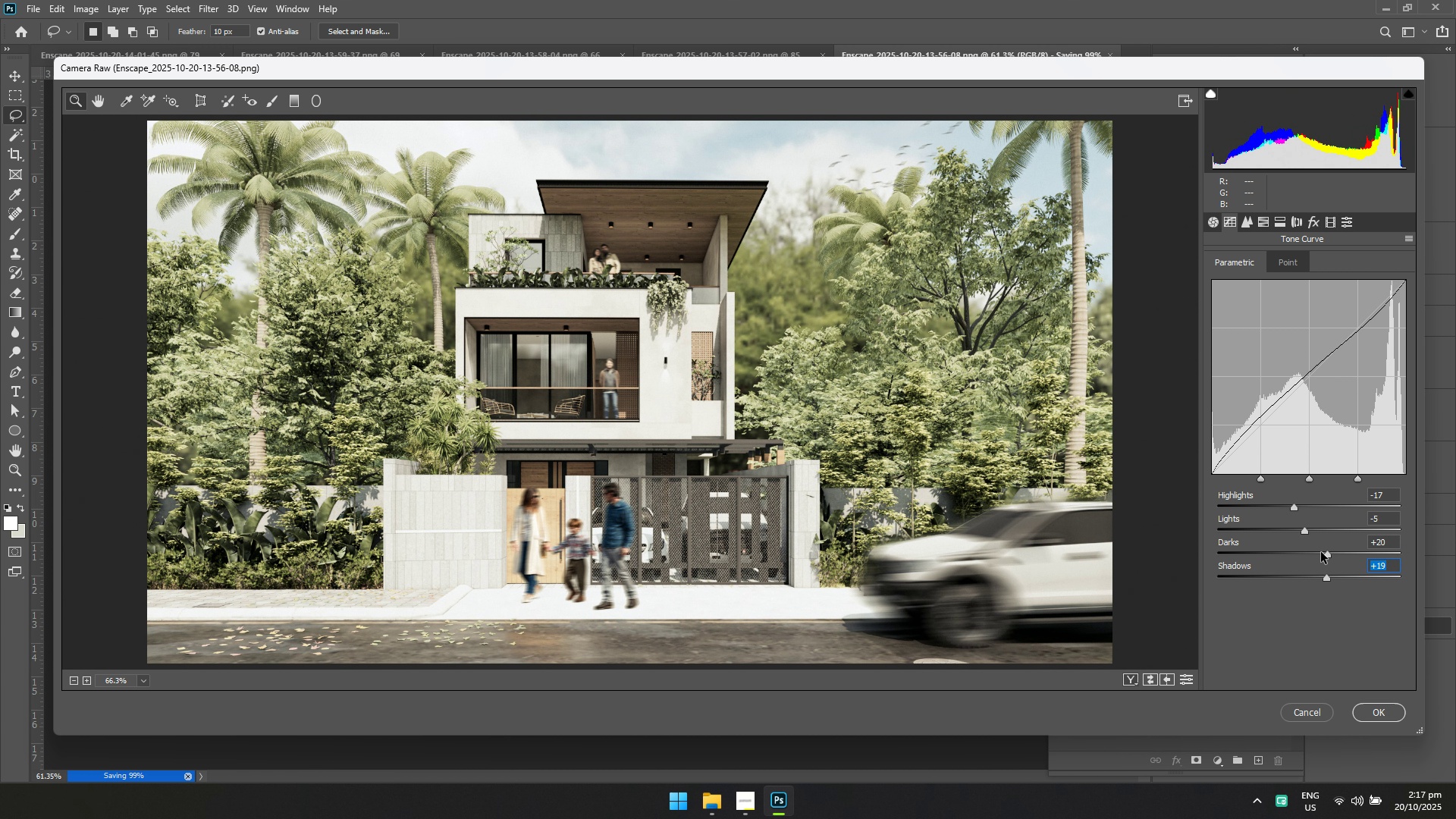 
left_click([1321, 552])
 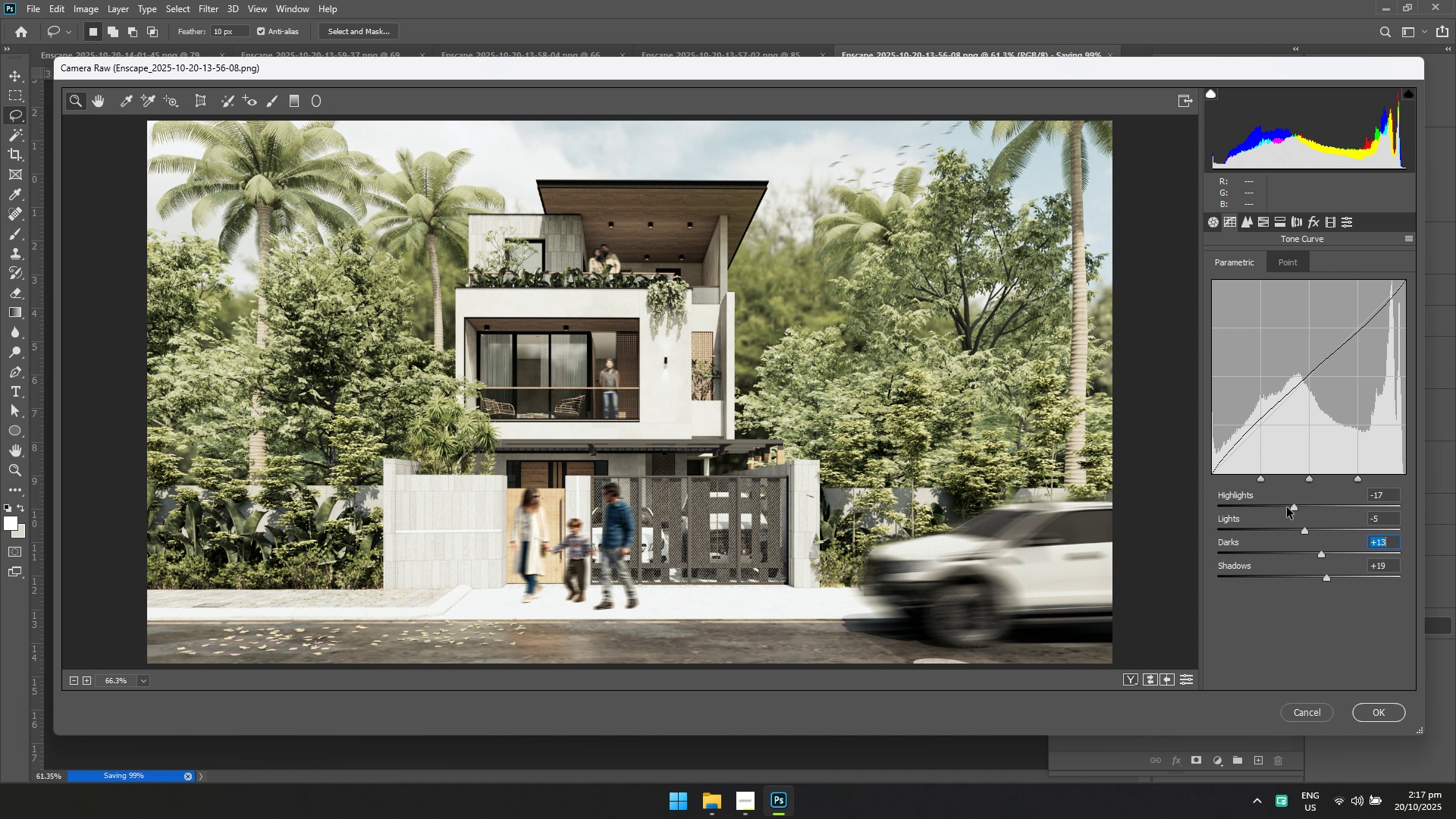 
left_click([1285, 507])
 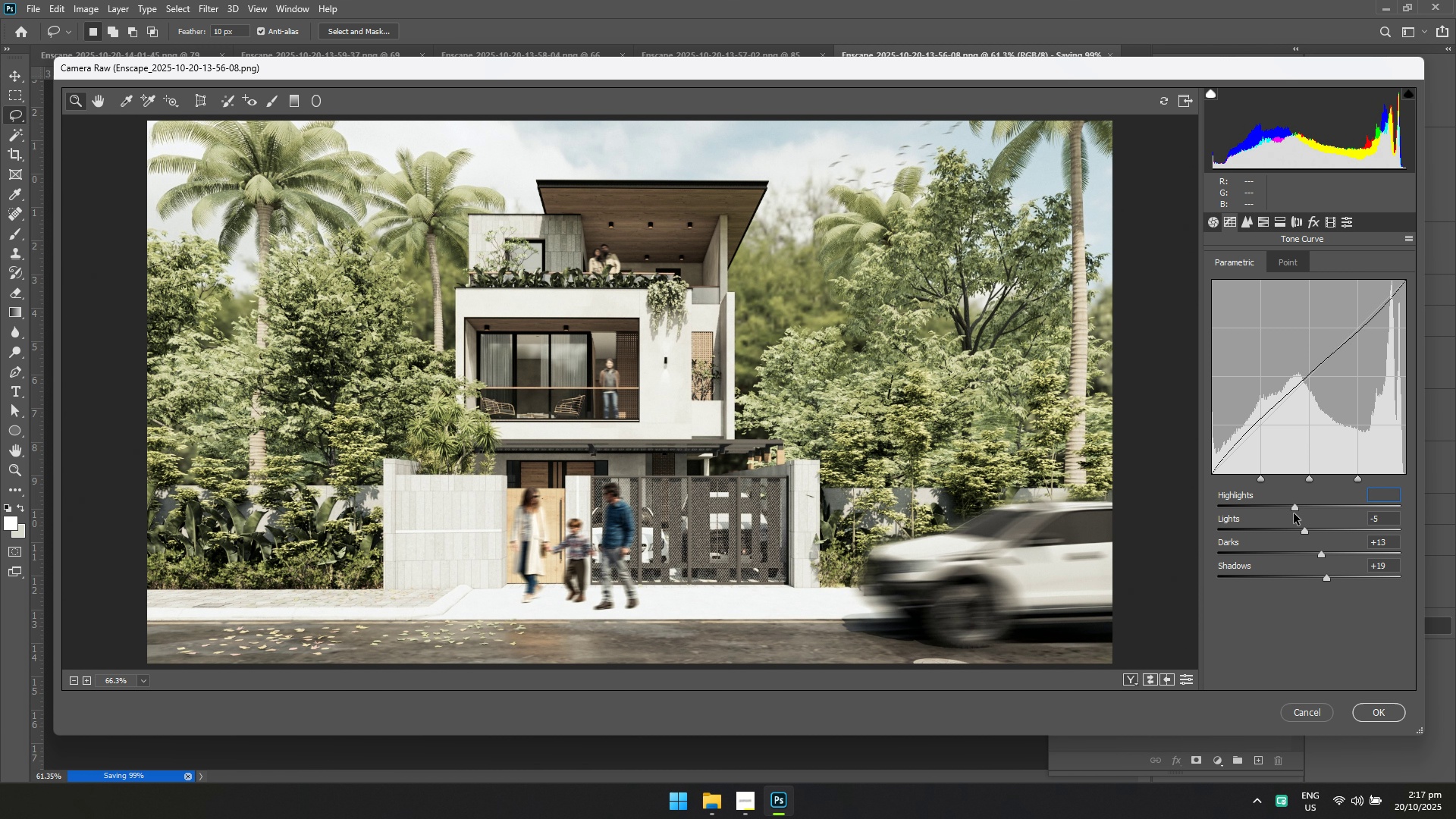 
wait(5.1)
 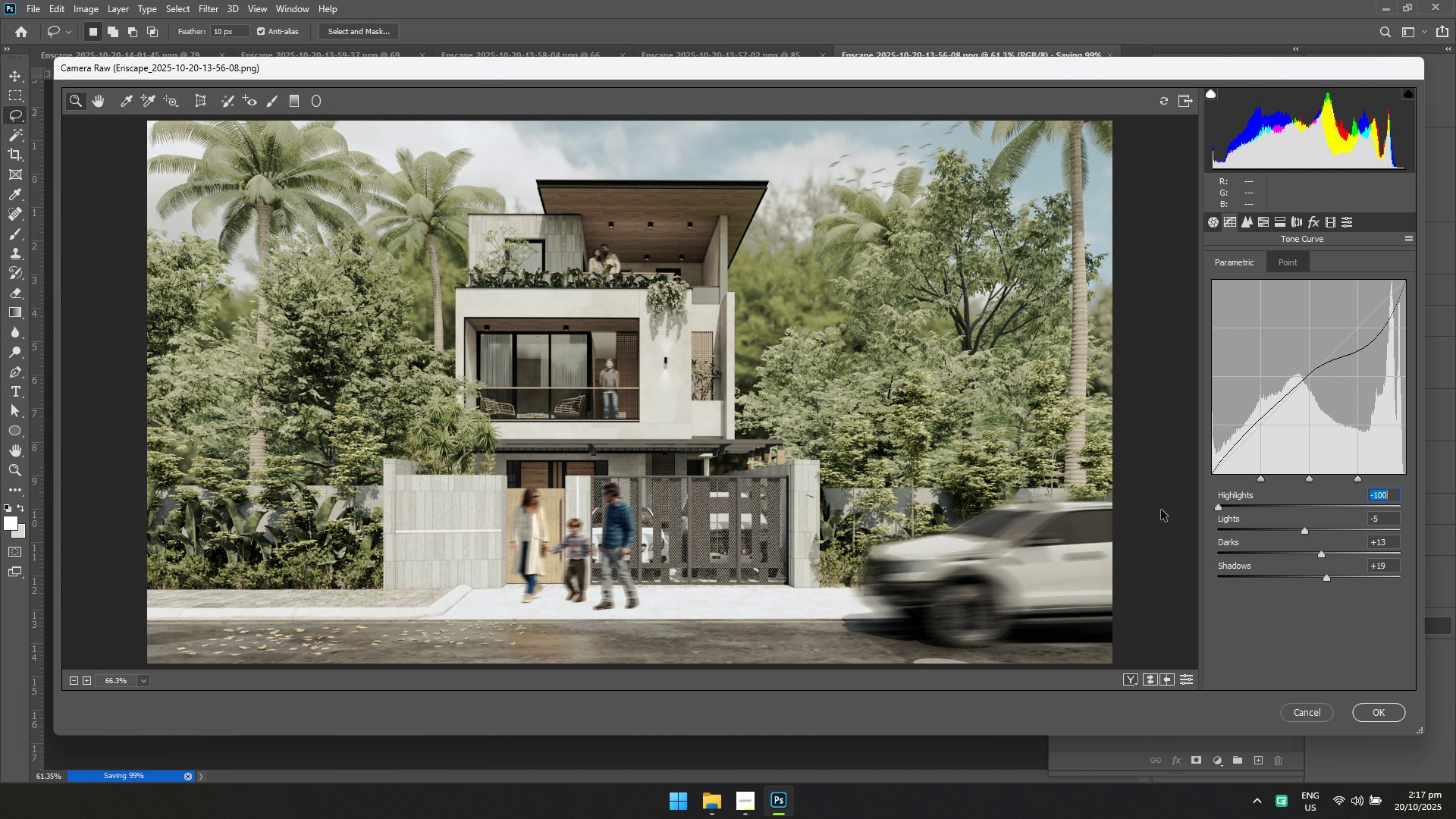 
left_click([1298, 532])
 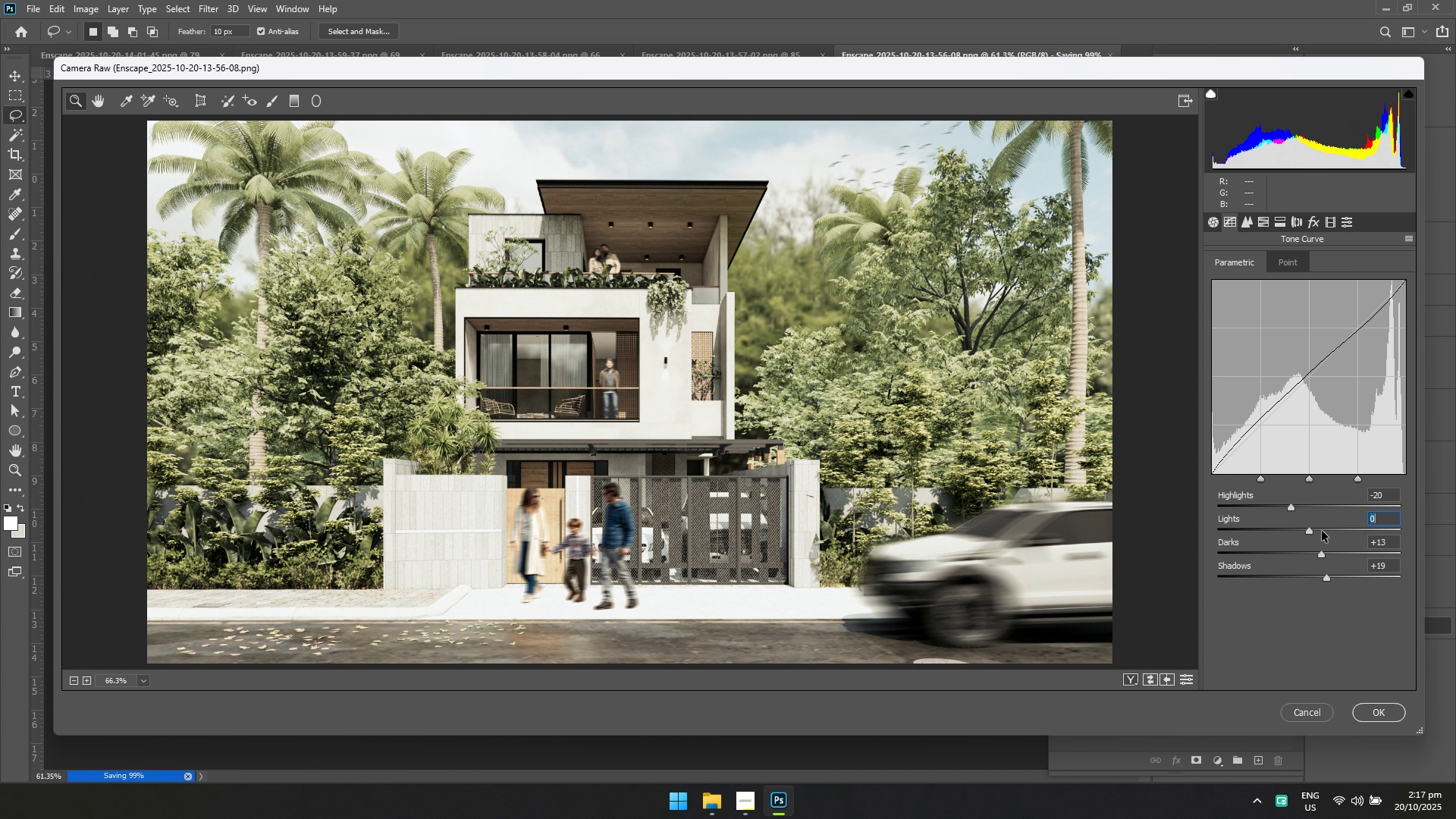 
double_click([1322, 531])
 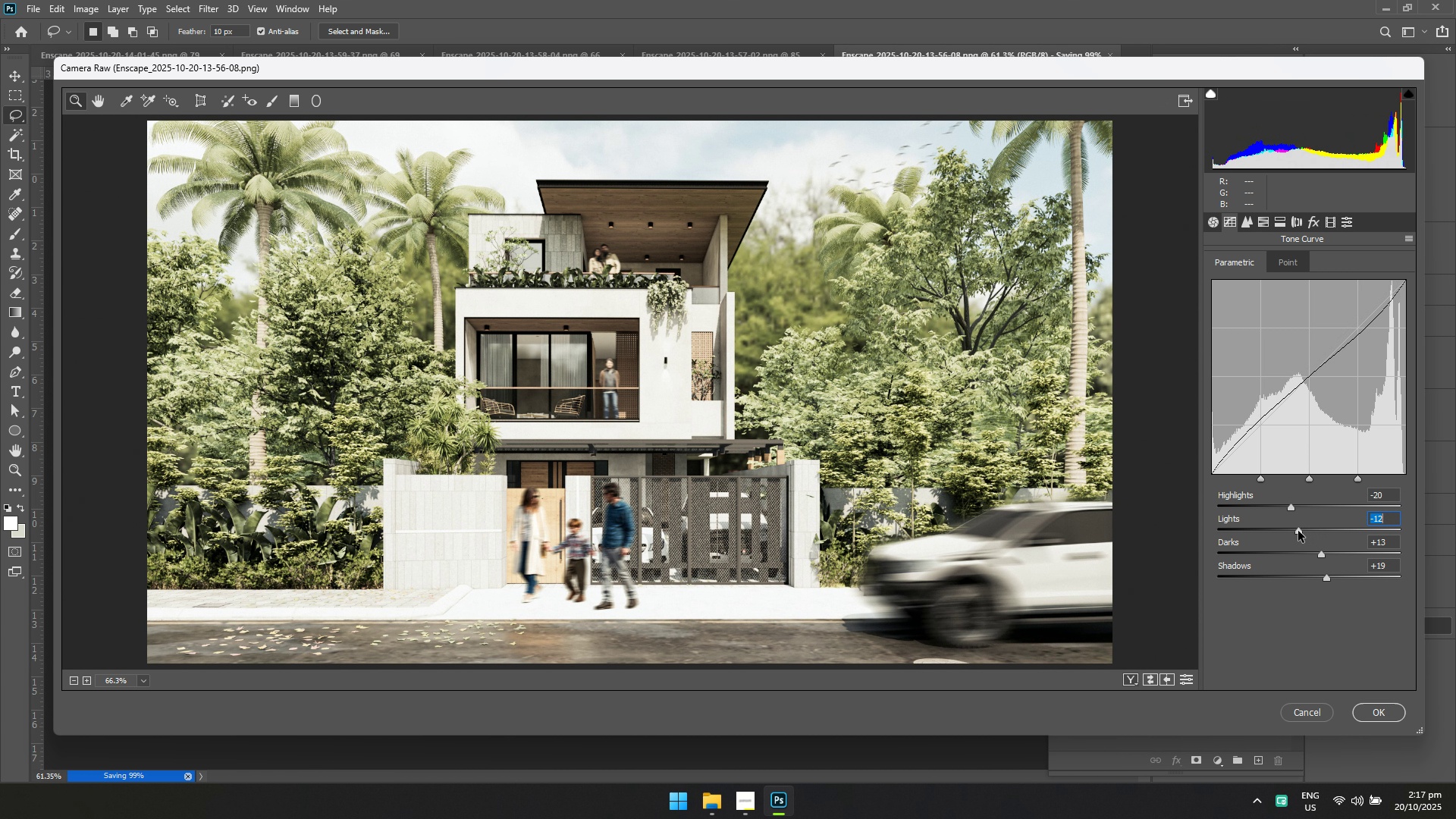 
left_click([1298, 531])
 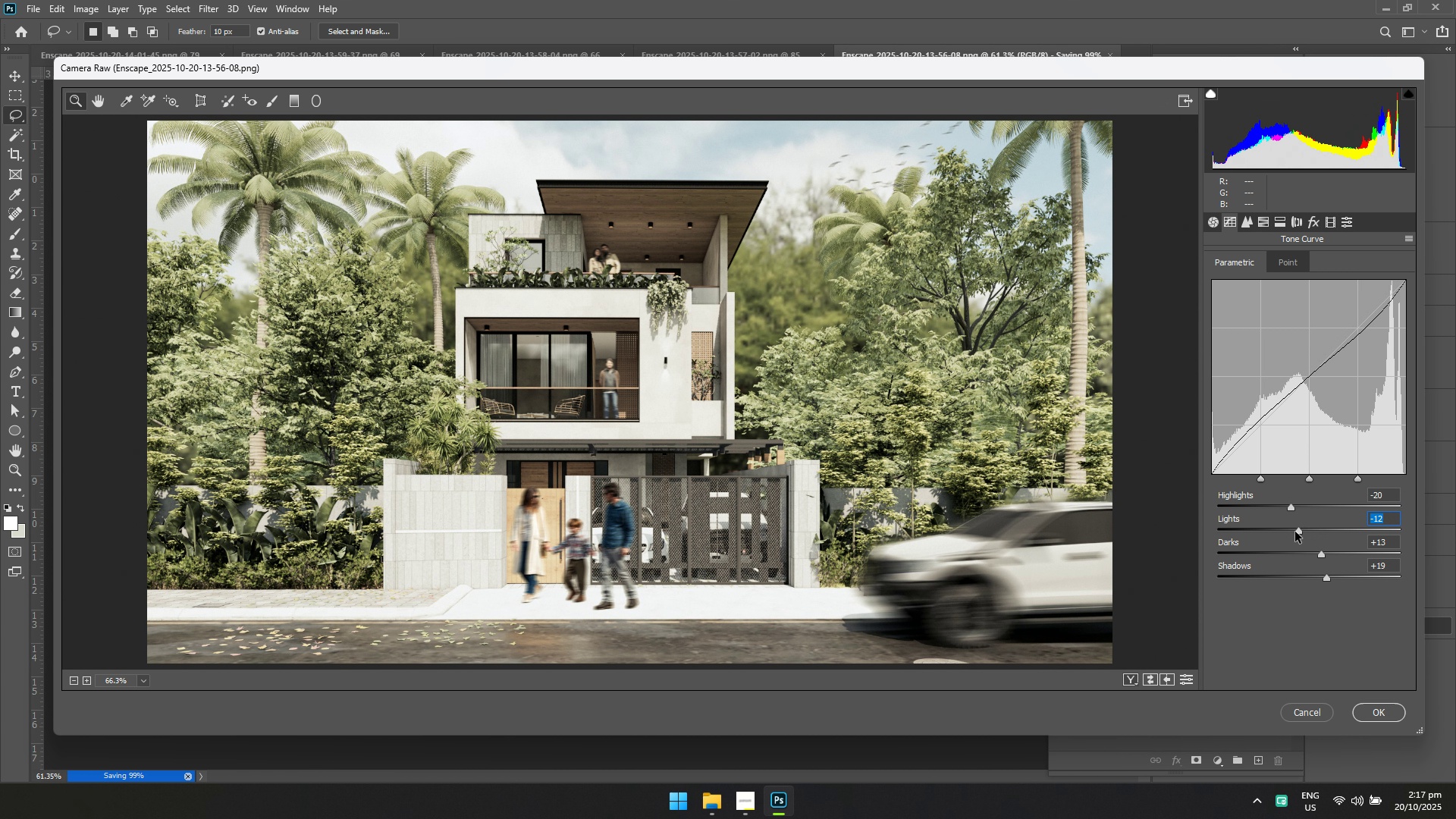 
left_click([1295, 532])
 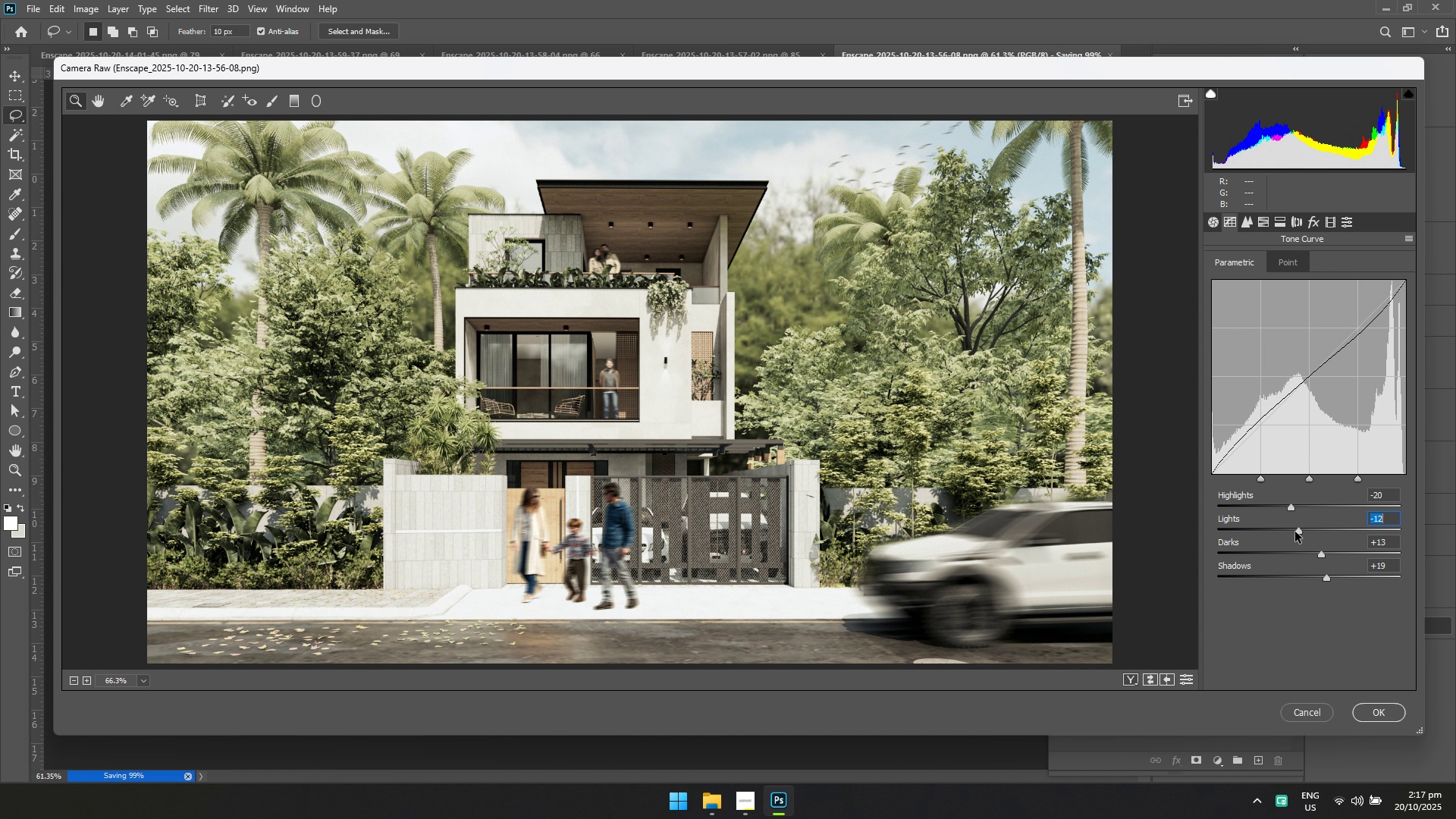 
left_click([1295, 532])
 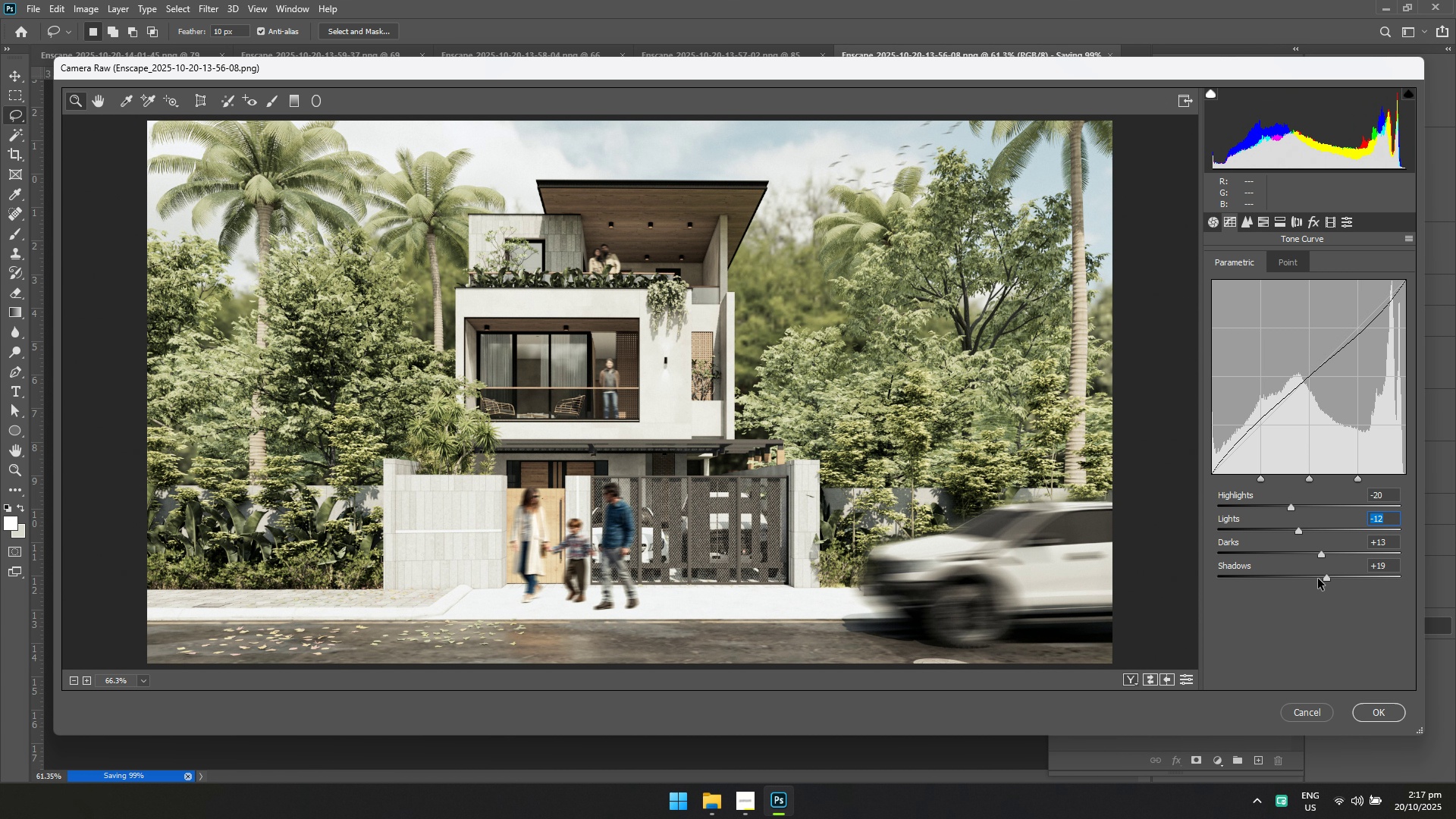 
left_click([1318, 578])
 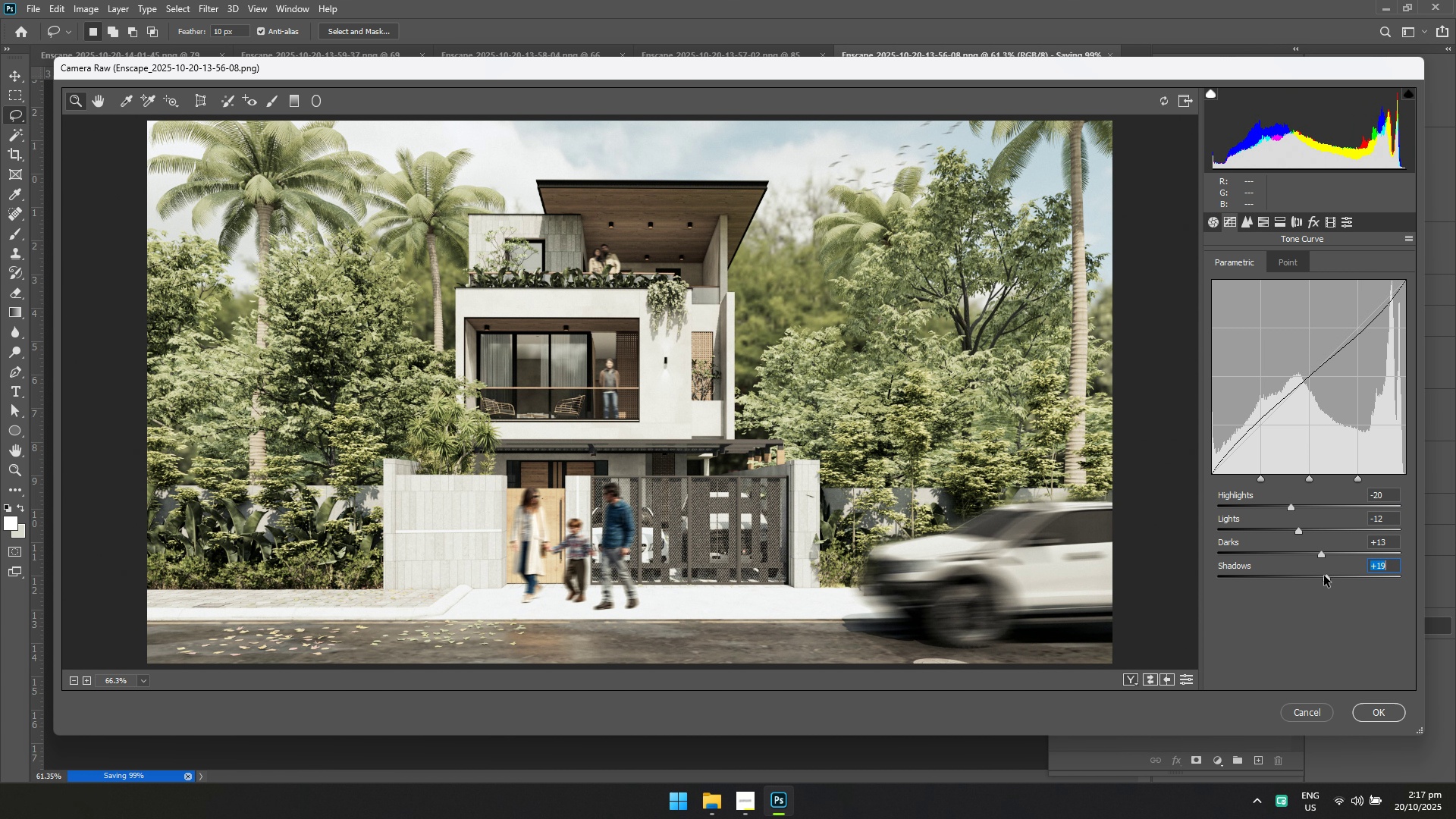 
double_click([1324, 576])
 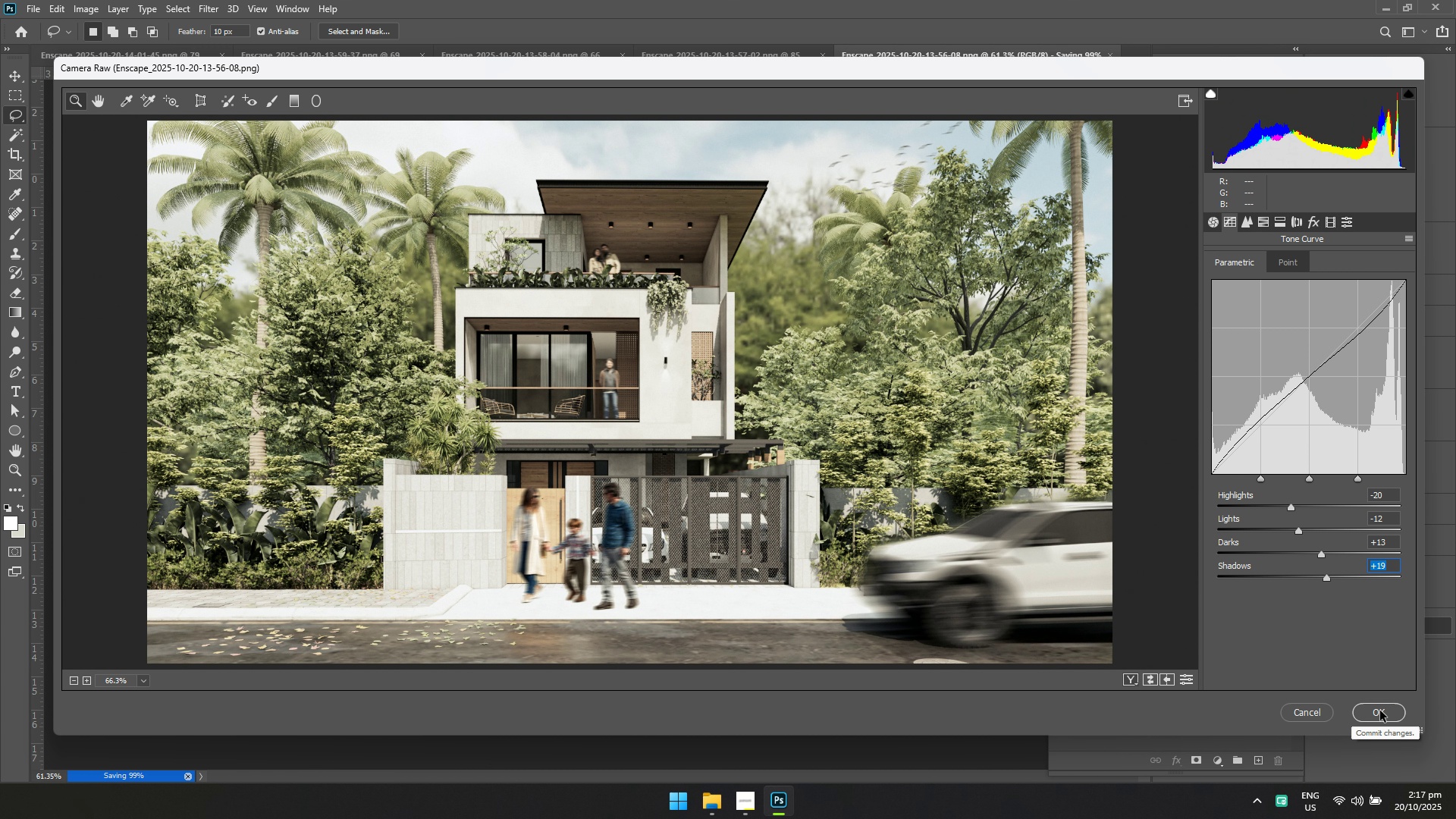 
left_click([1380, 711])
 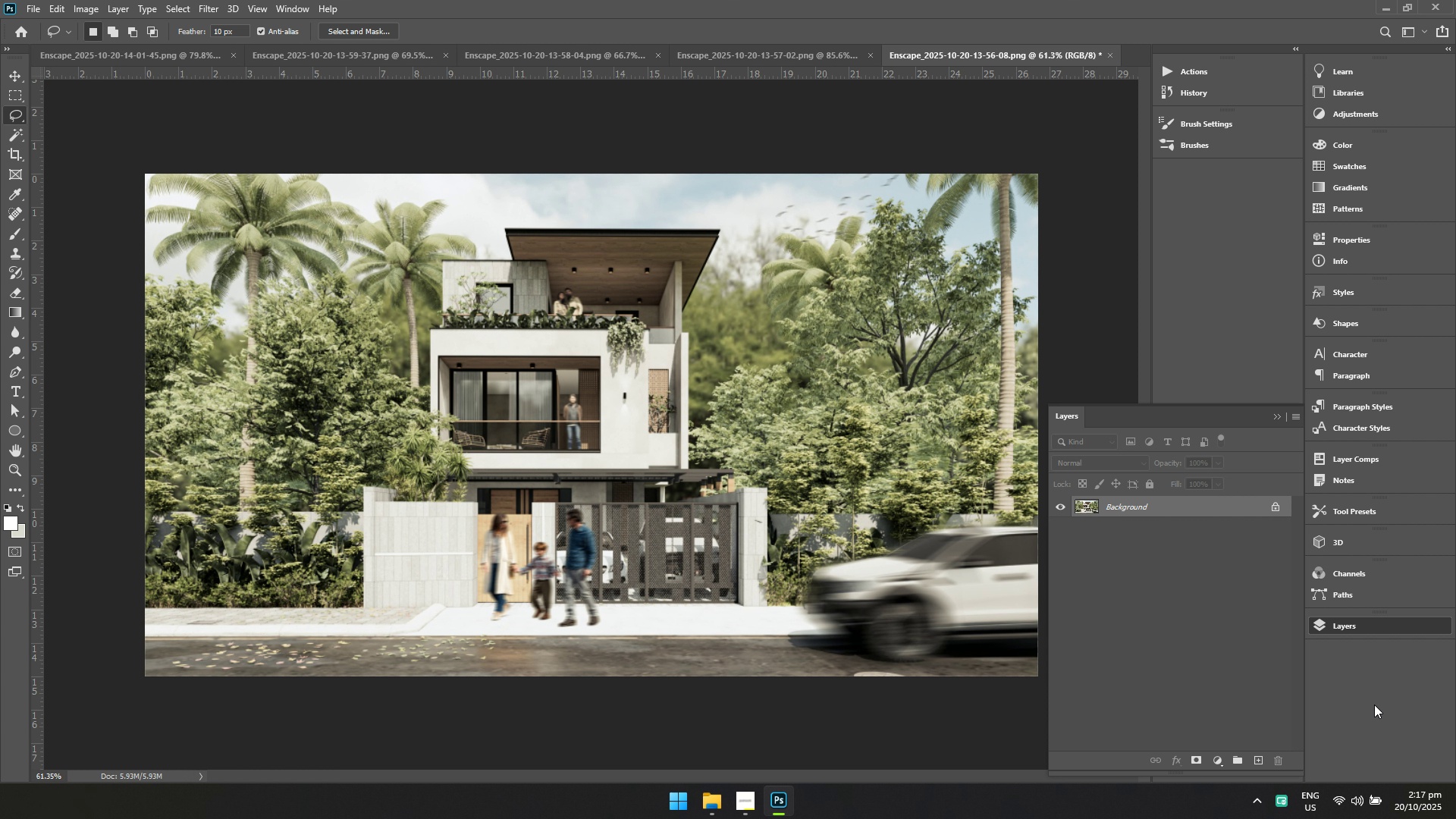 
key(Control+ControlLeft)
 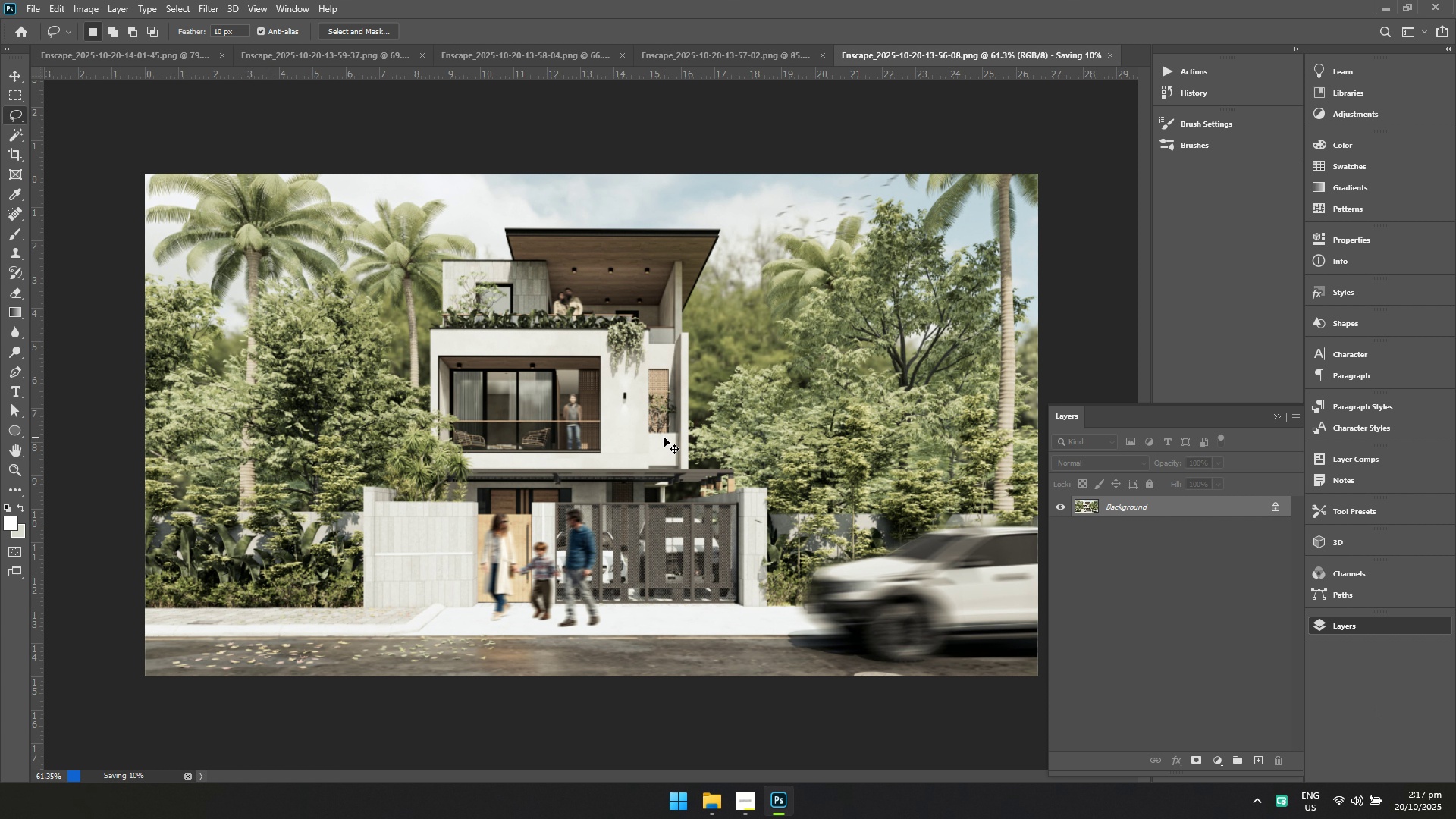 
key(Control+S)
 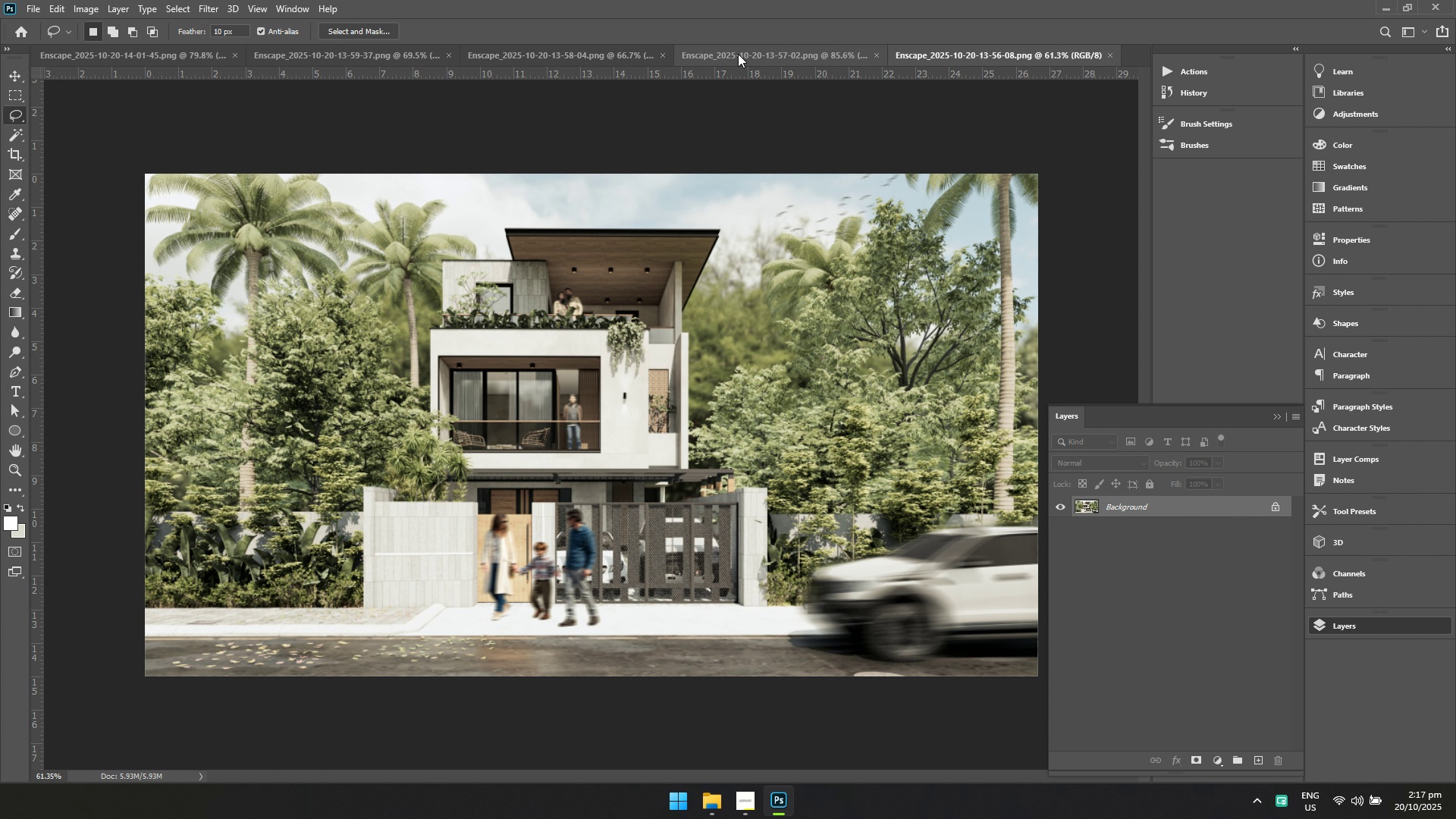 
left_click([739, 52])
 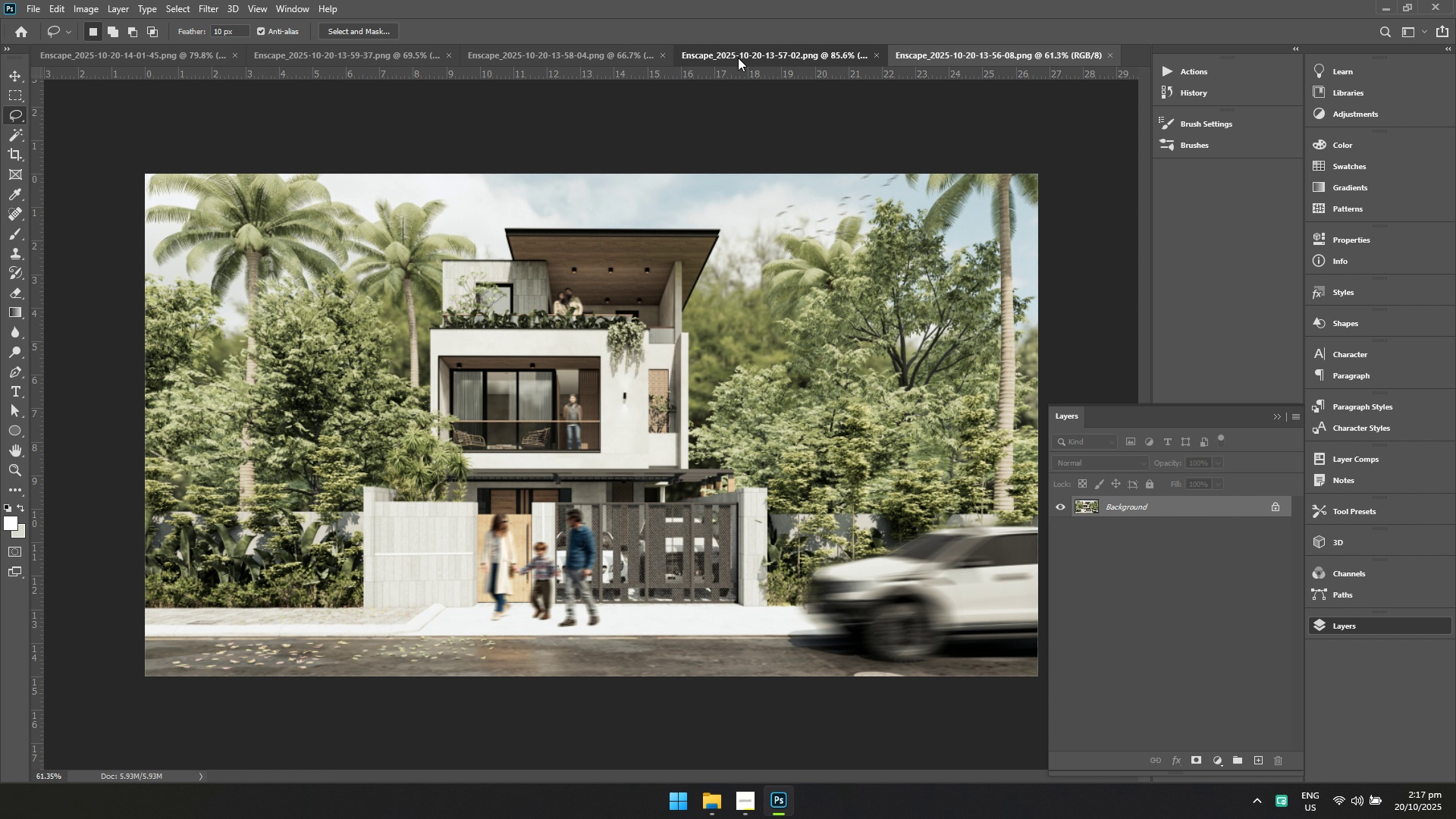 
left_click([738, 58])
 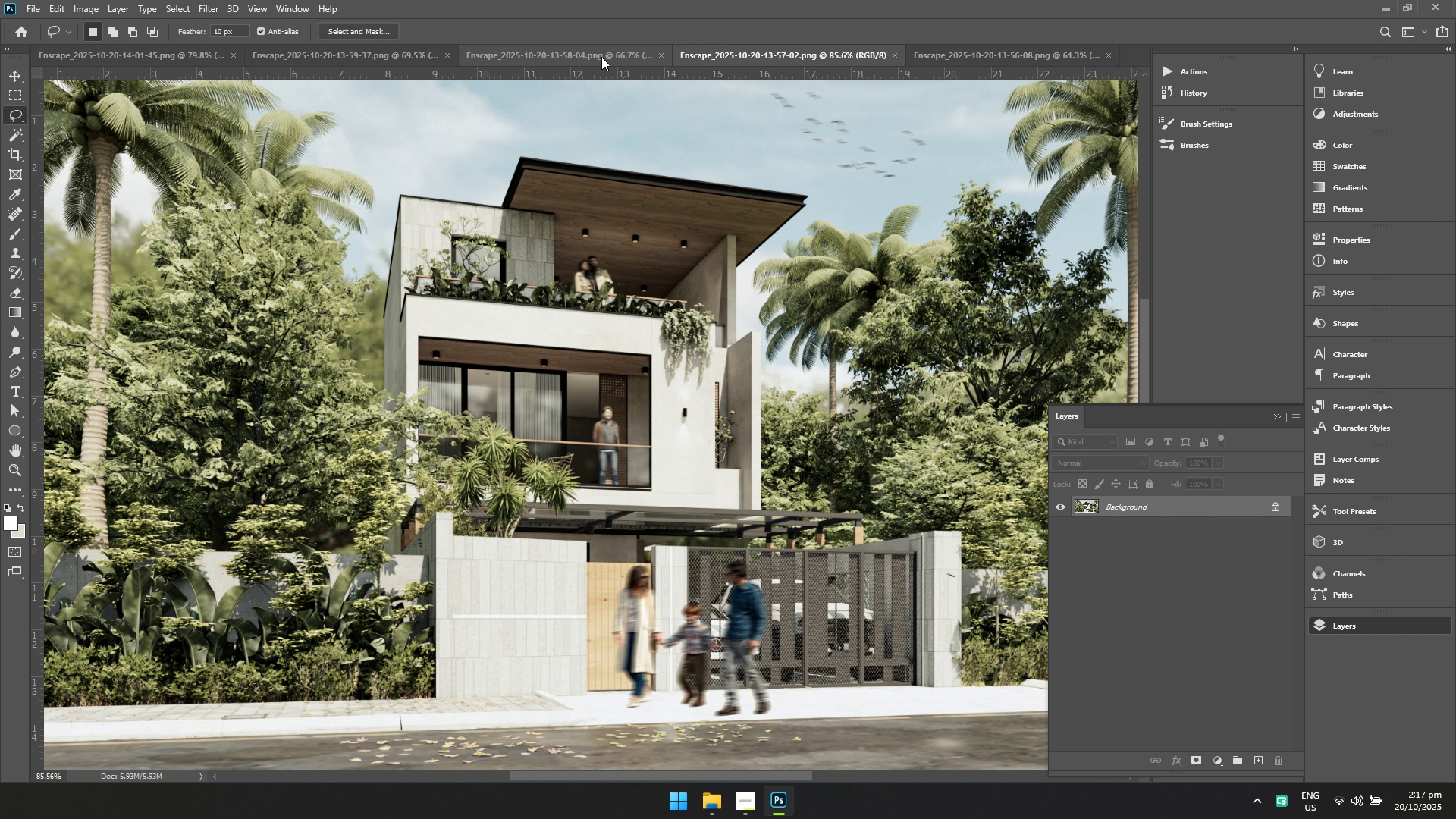 
key(Control+ControlLeft)
 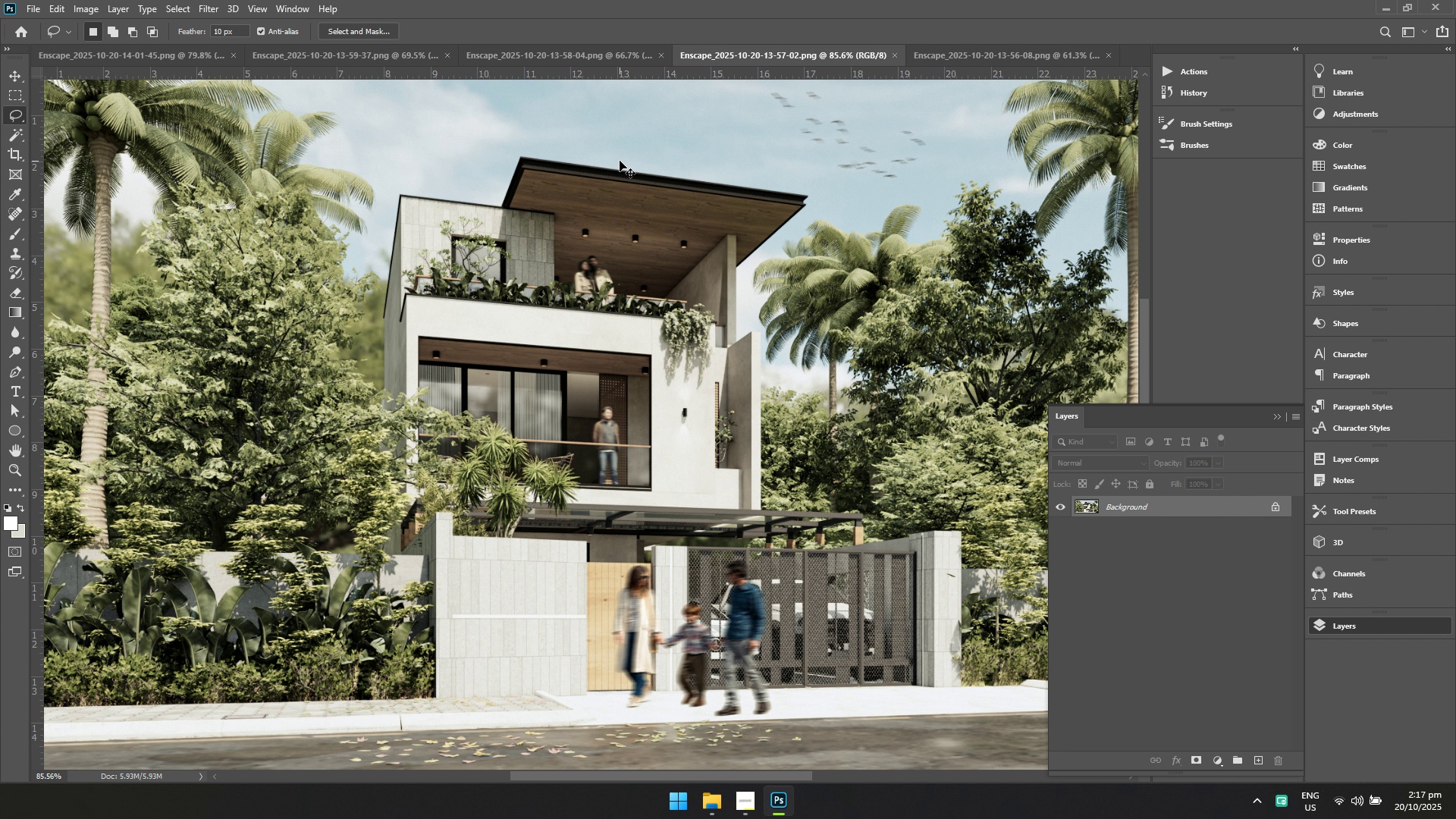 
key(Control+S)
 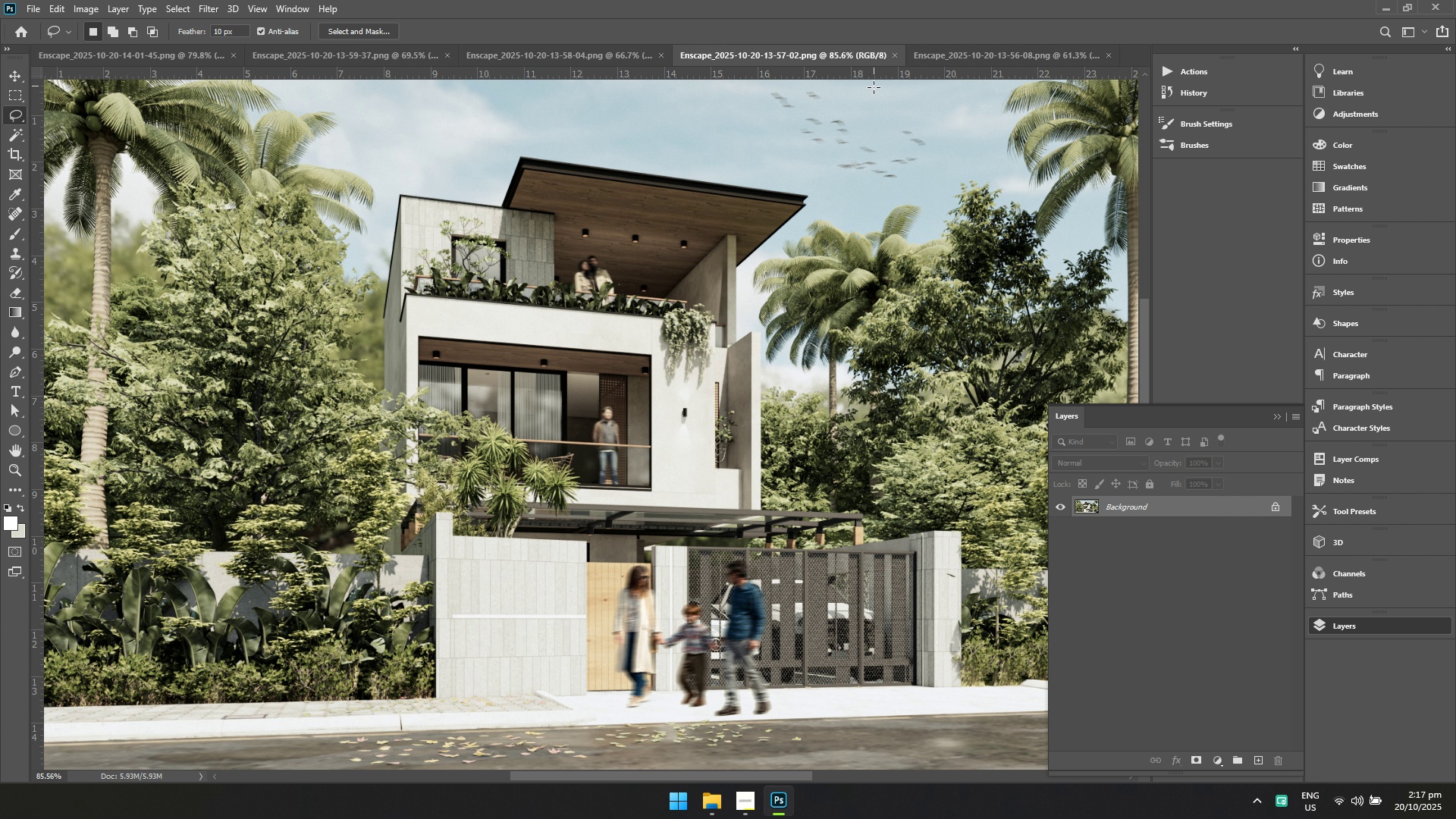 
hold_key(key=ControlLeft, duration=0.54)
 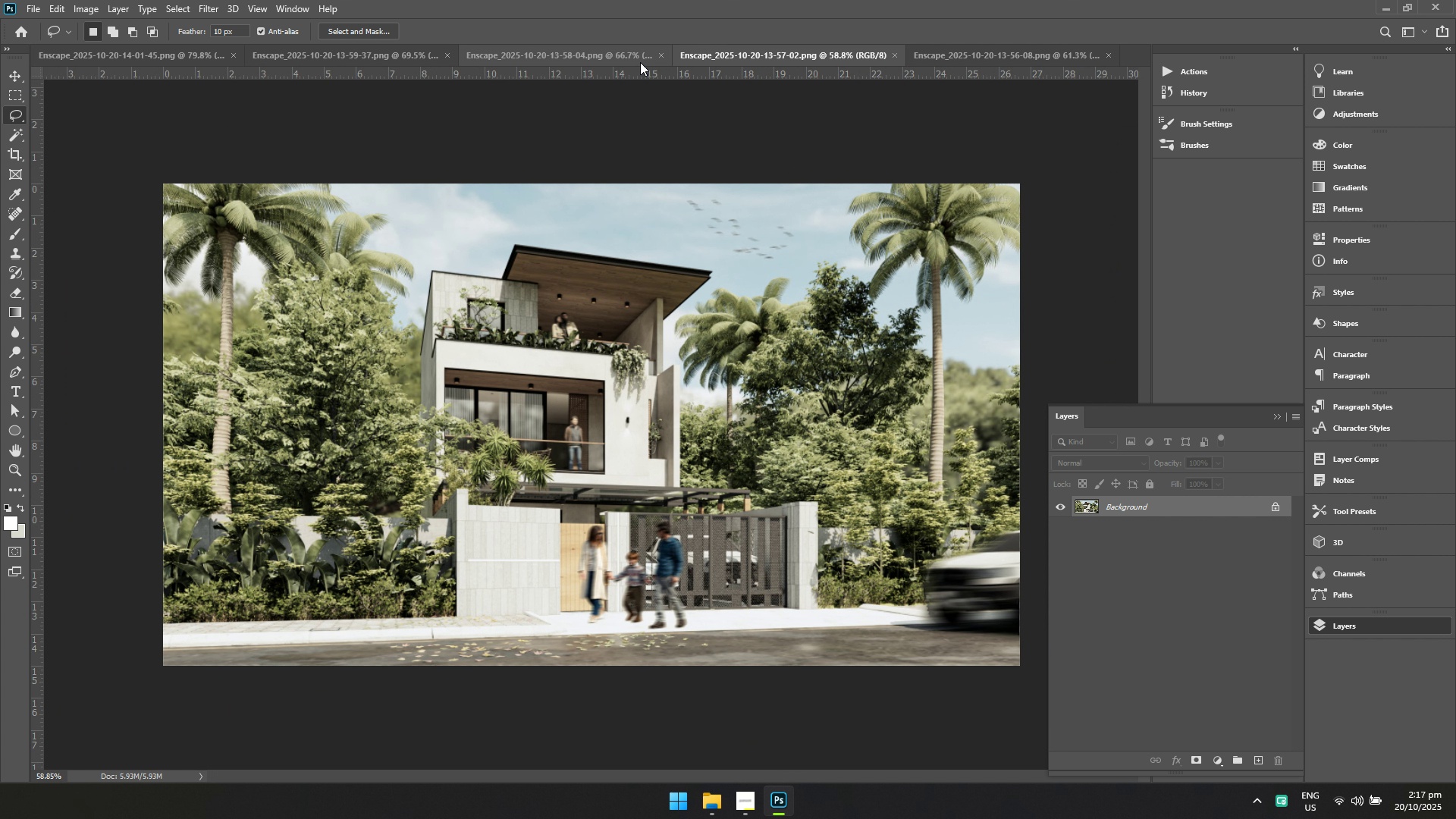 
hold_key(key=Space, duration=0.49)
 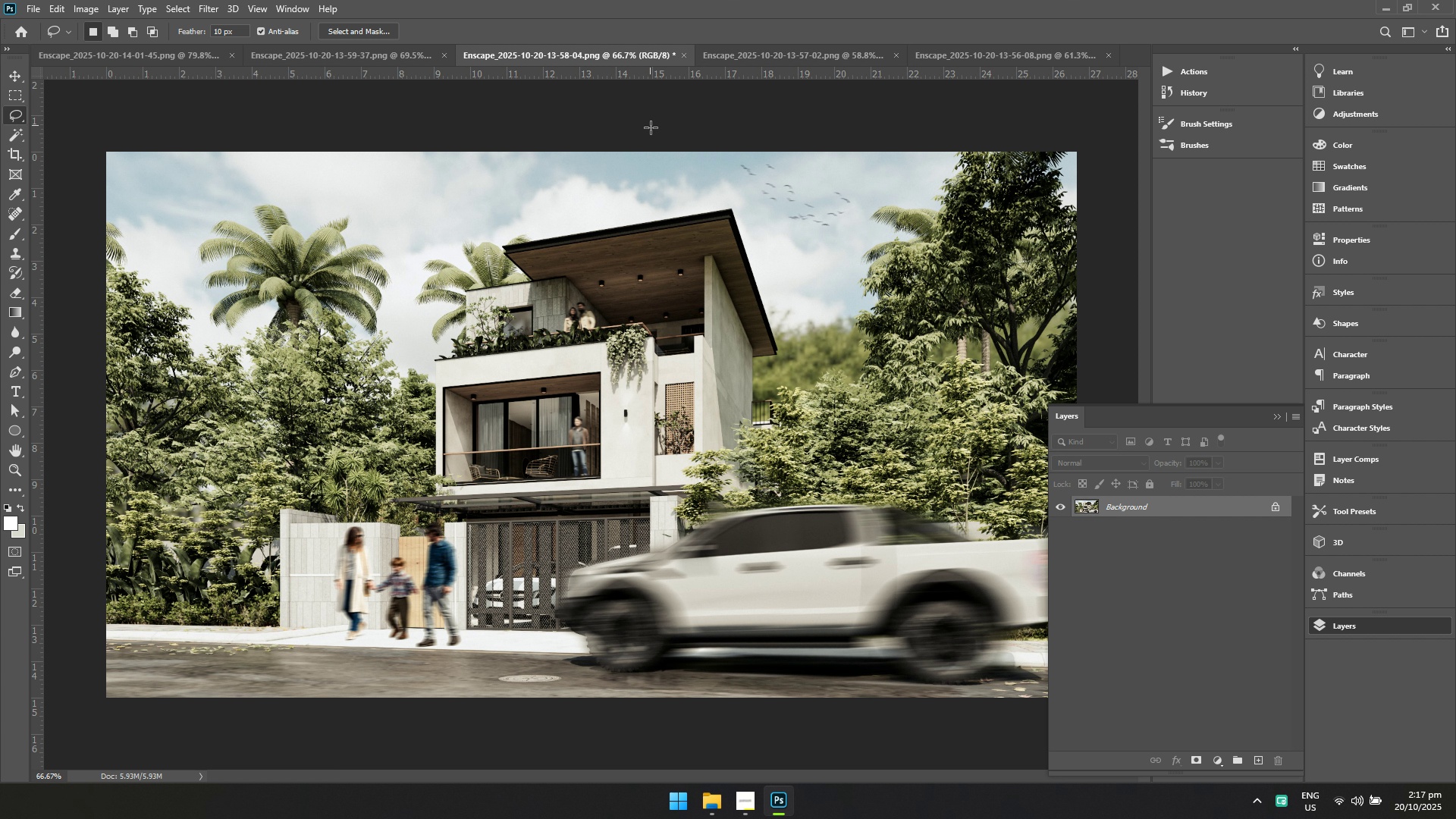 
key(Control+ControlLeft)
 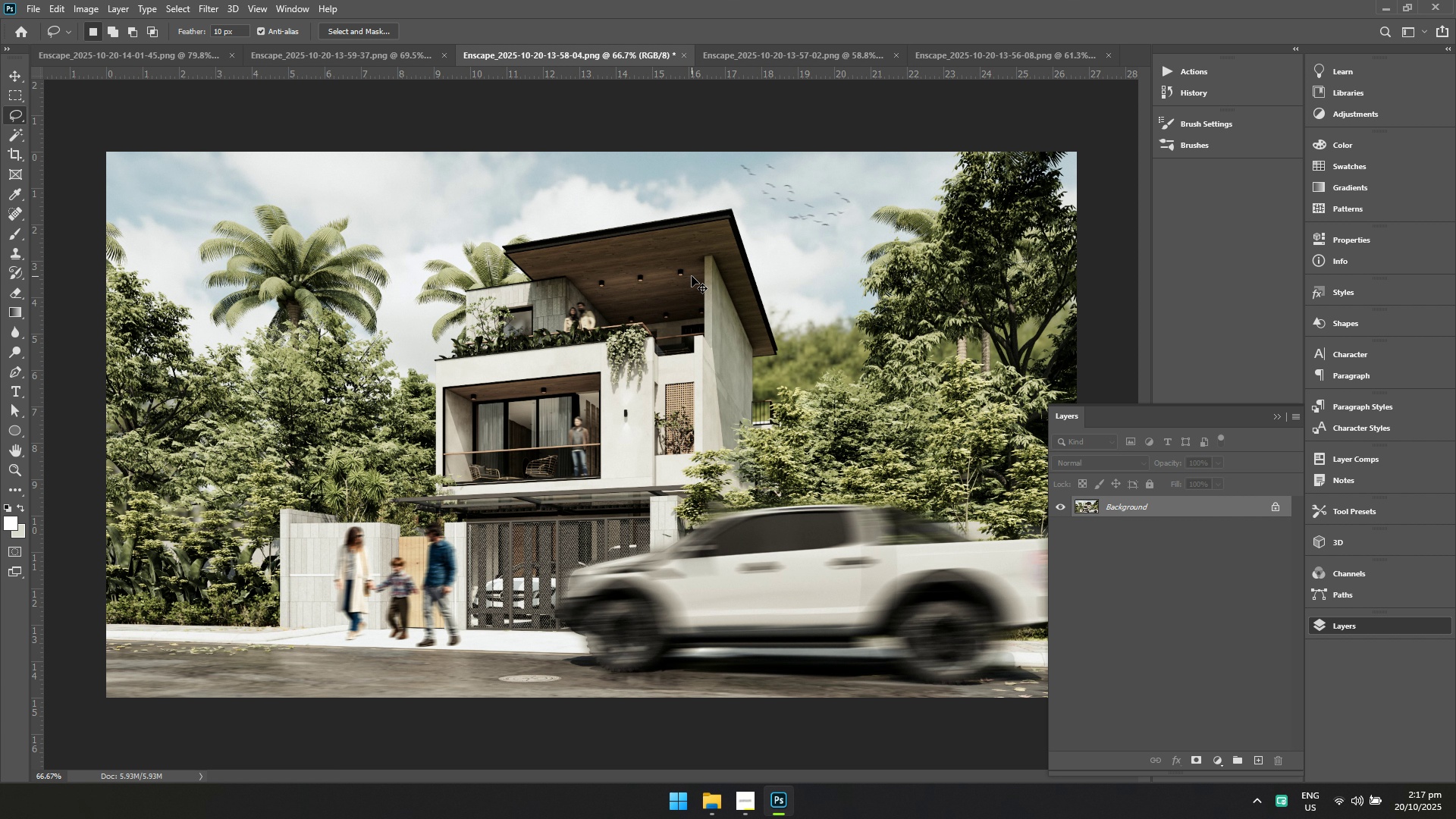 
key(Control+S)
 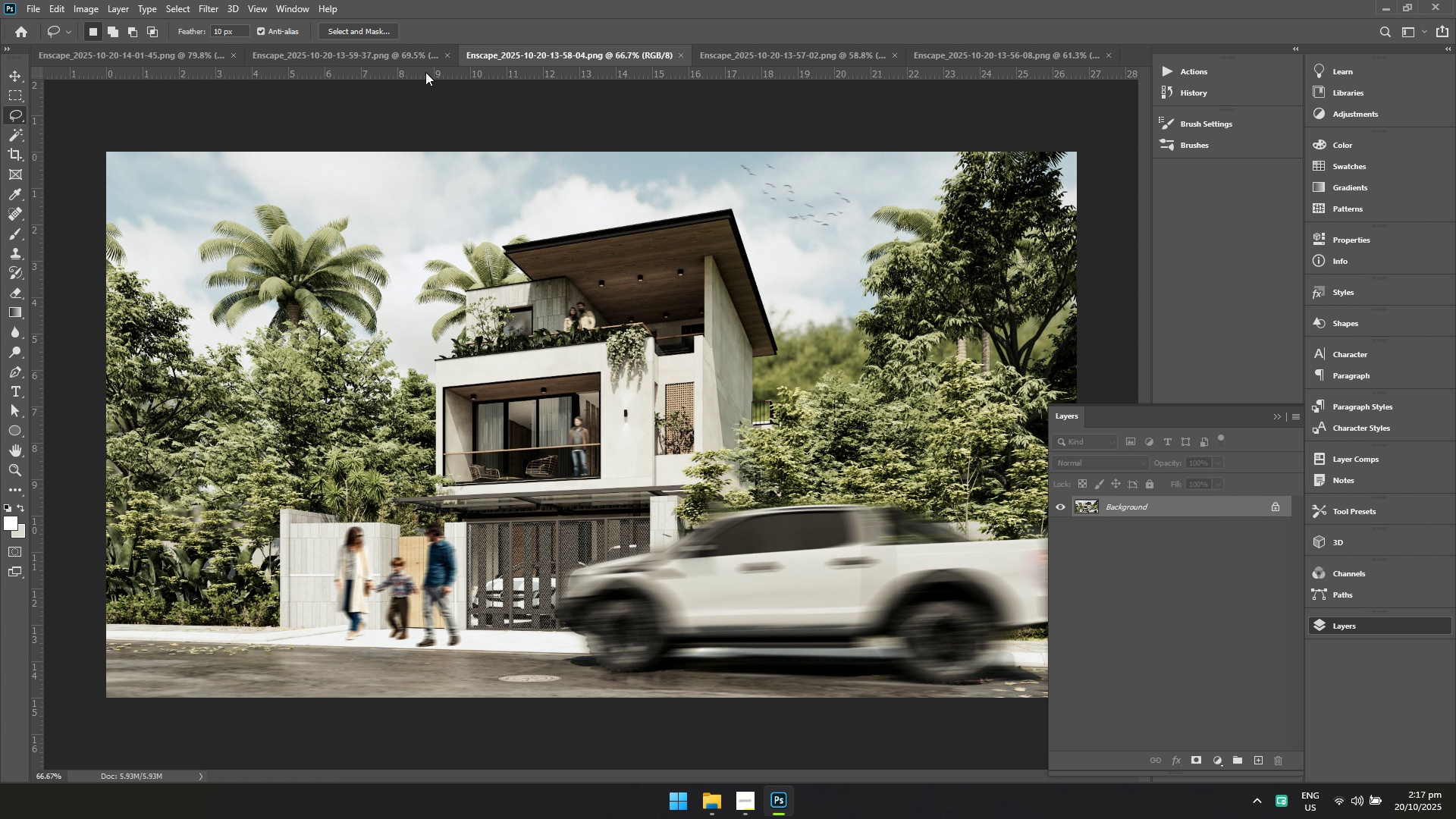 
left_click([410, 52])
 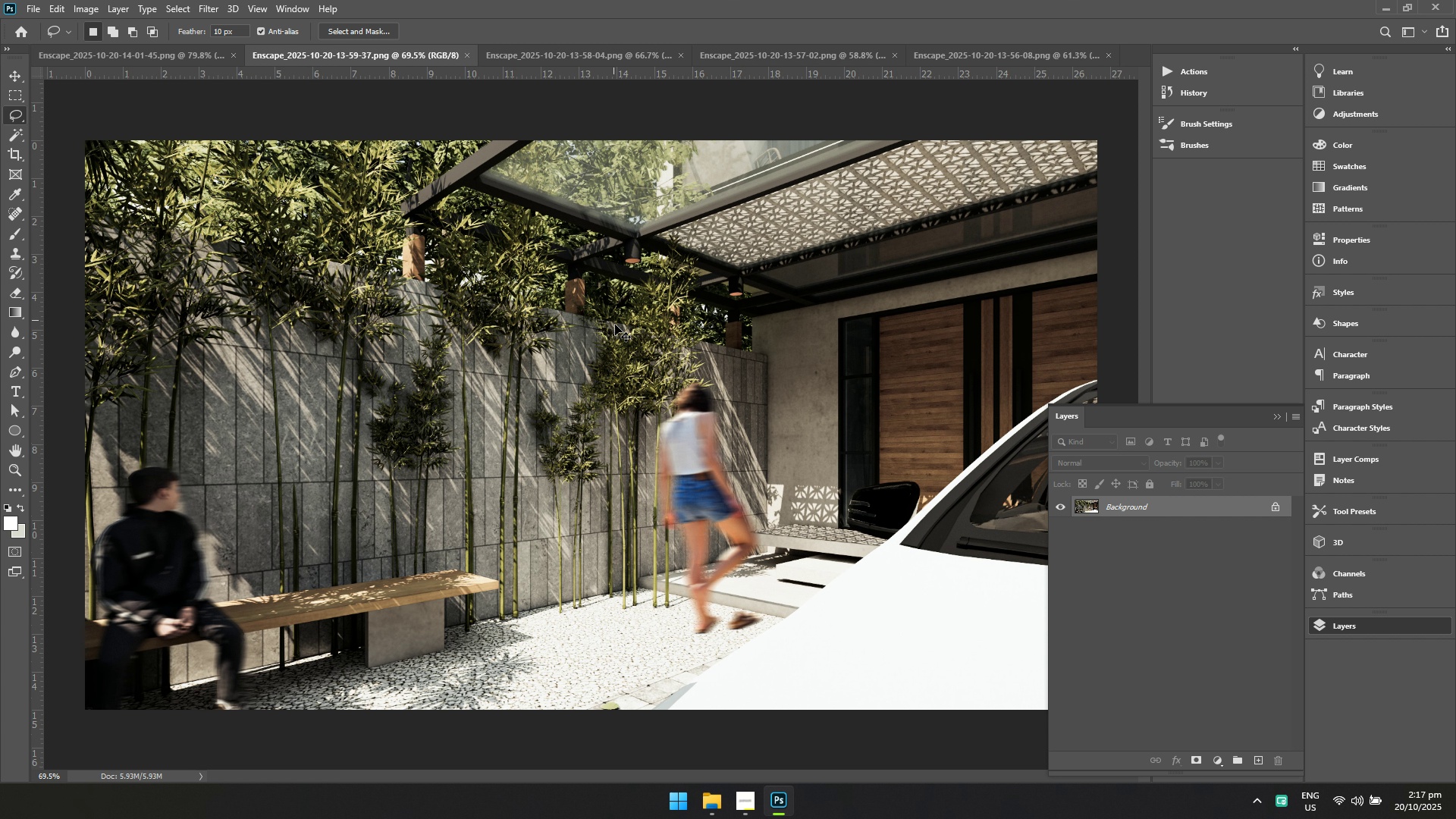 
key(Control+ControlLeft)
 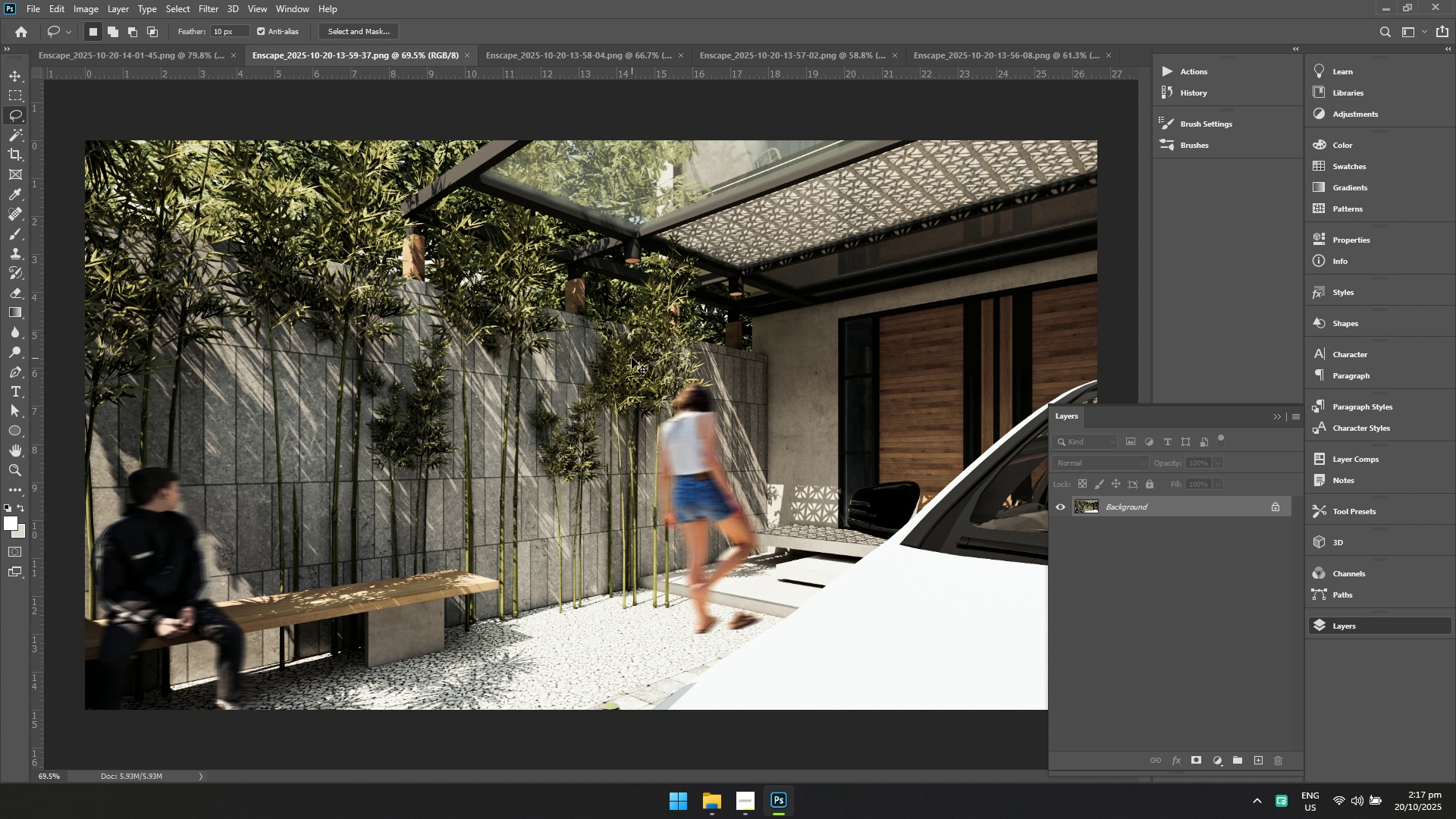 
key(Control+S)
 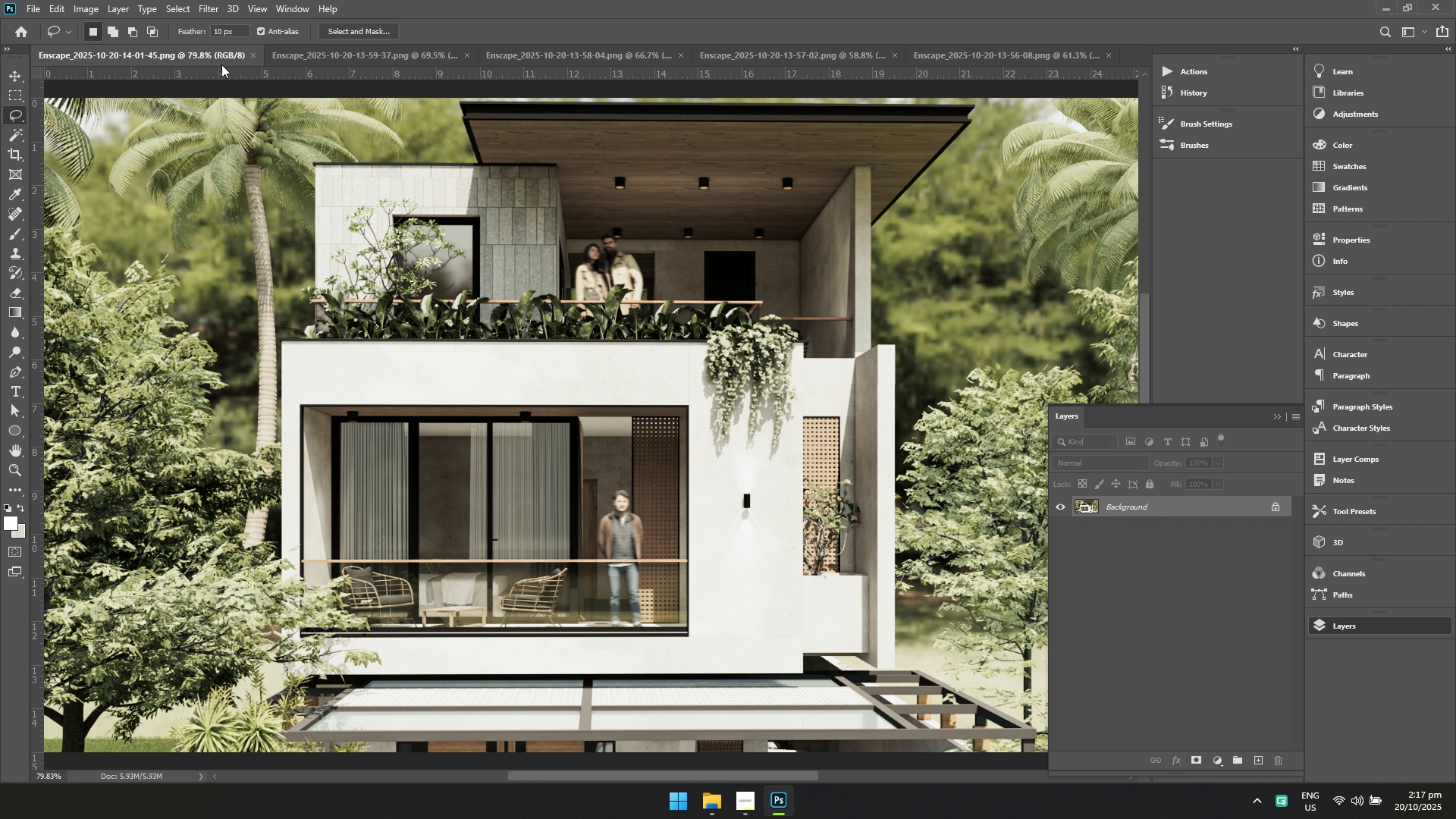 
hold_key(key=Space, duration=1.25)
 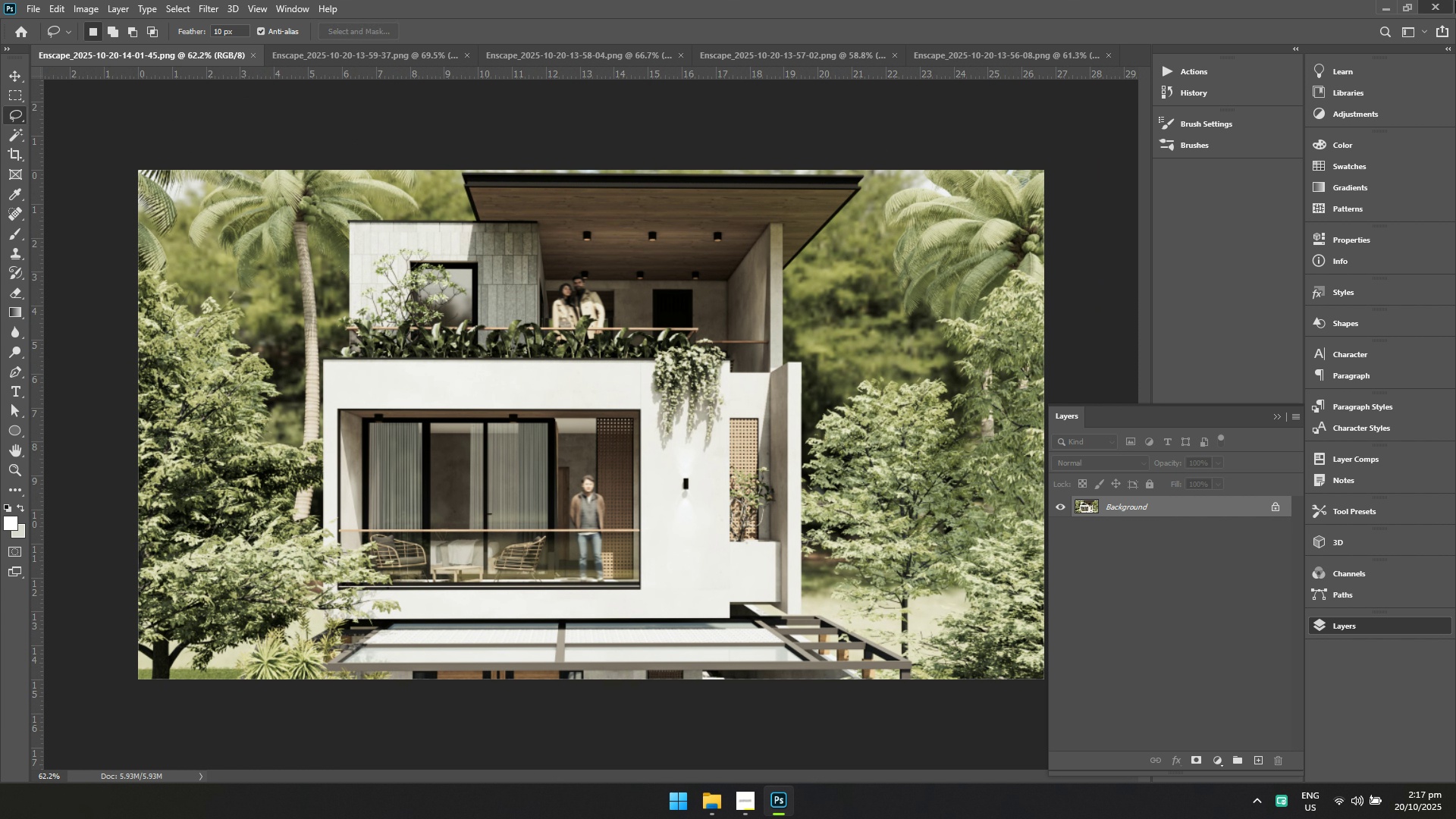 
key(Control+S)
 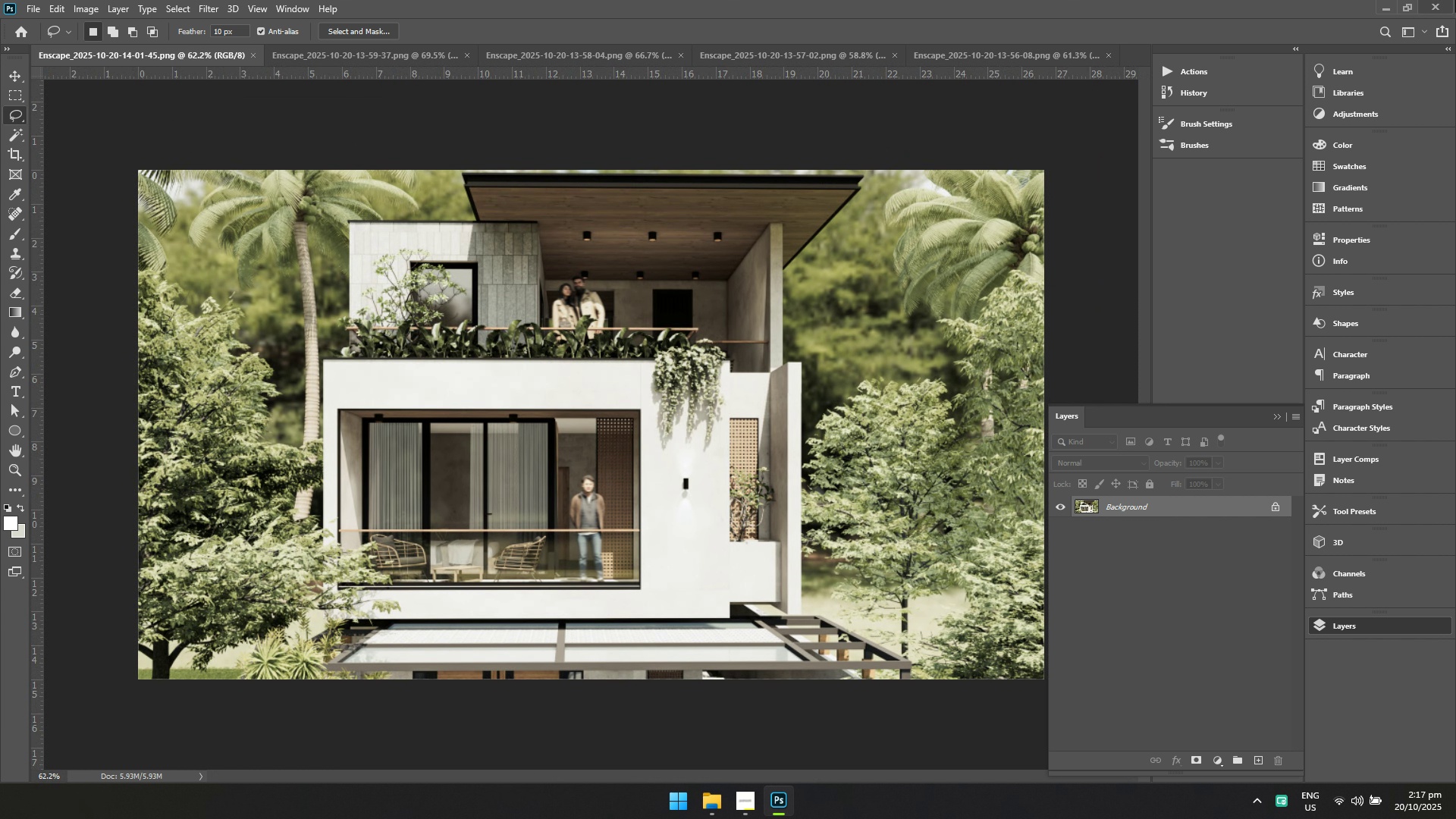 
left_click([1455, 0])